 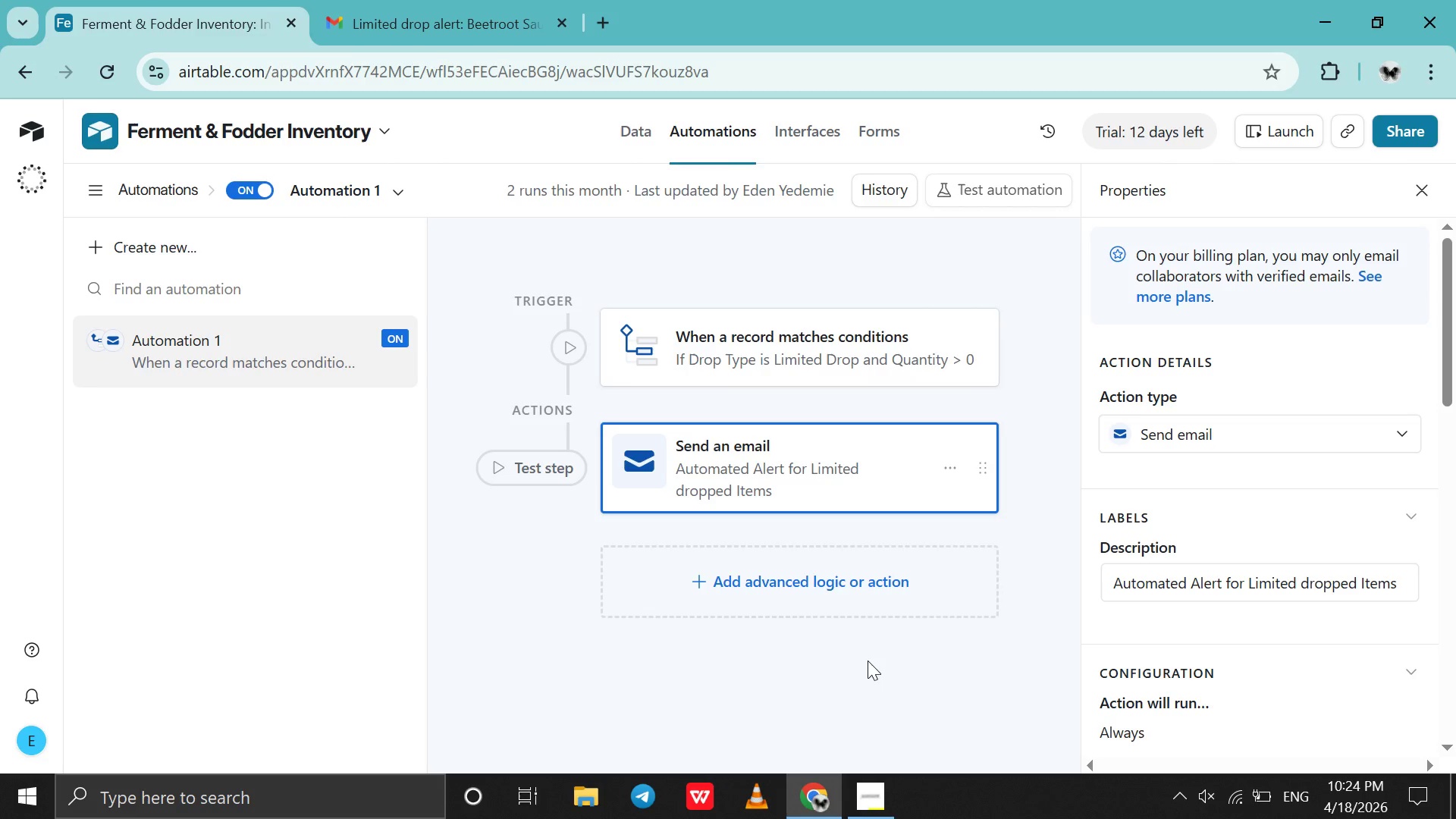 
left_click([1399, 324])
 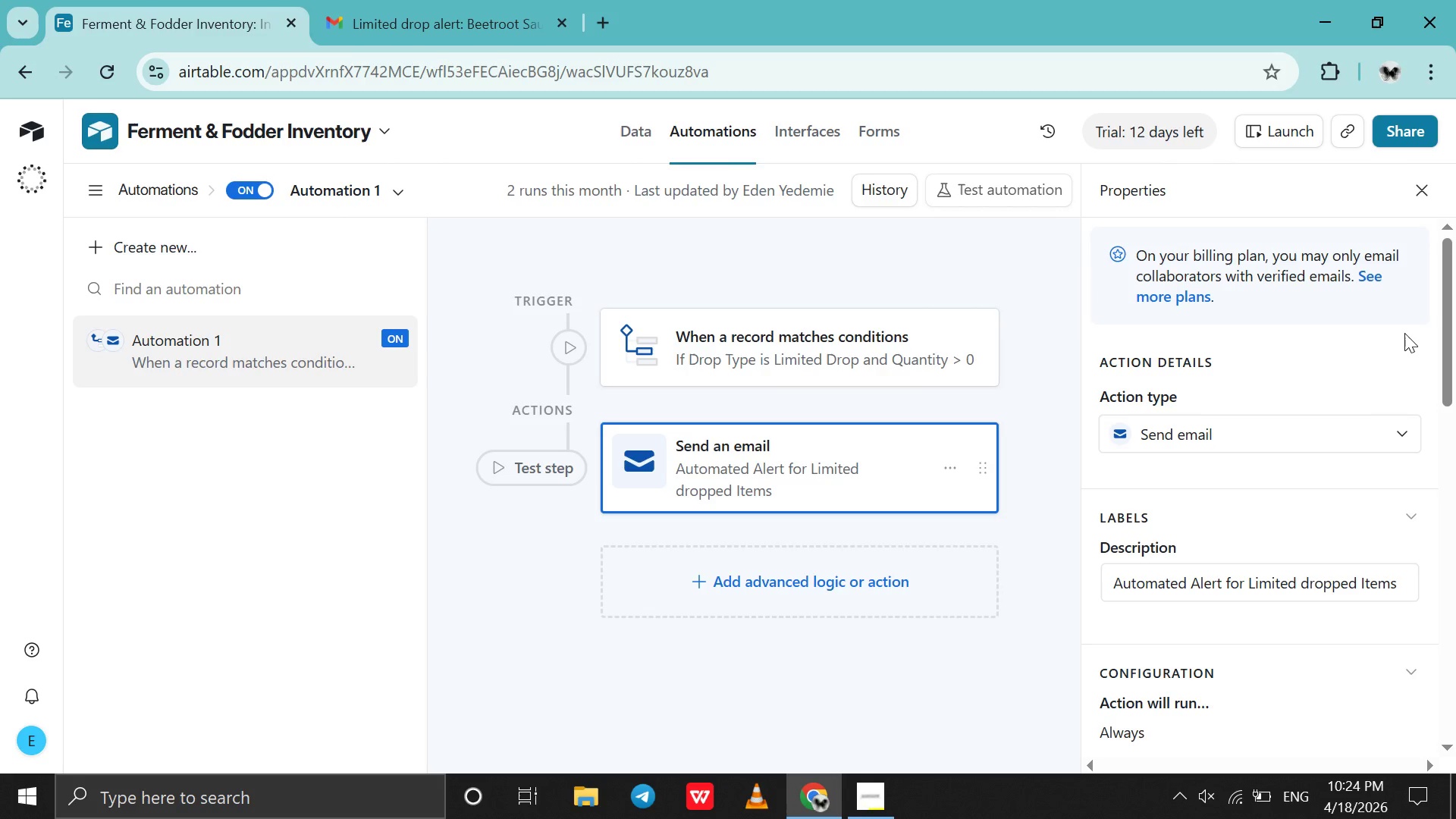 
left_click([1404, 333])
 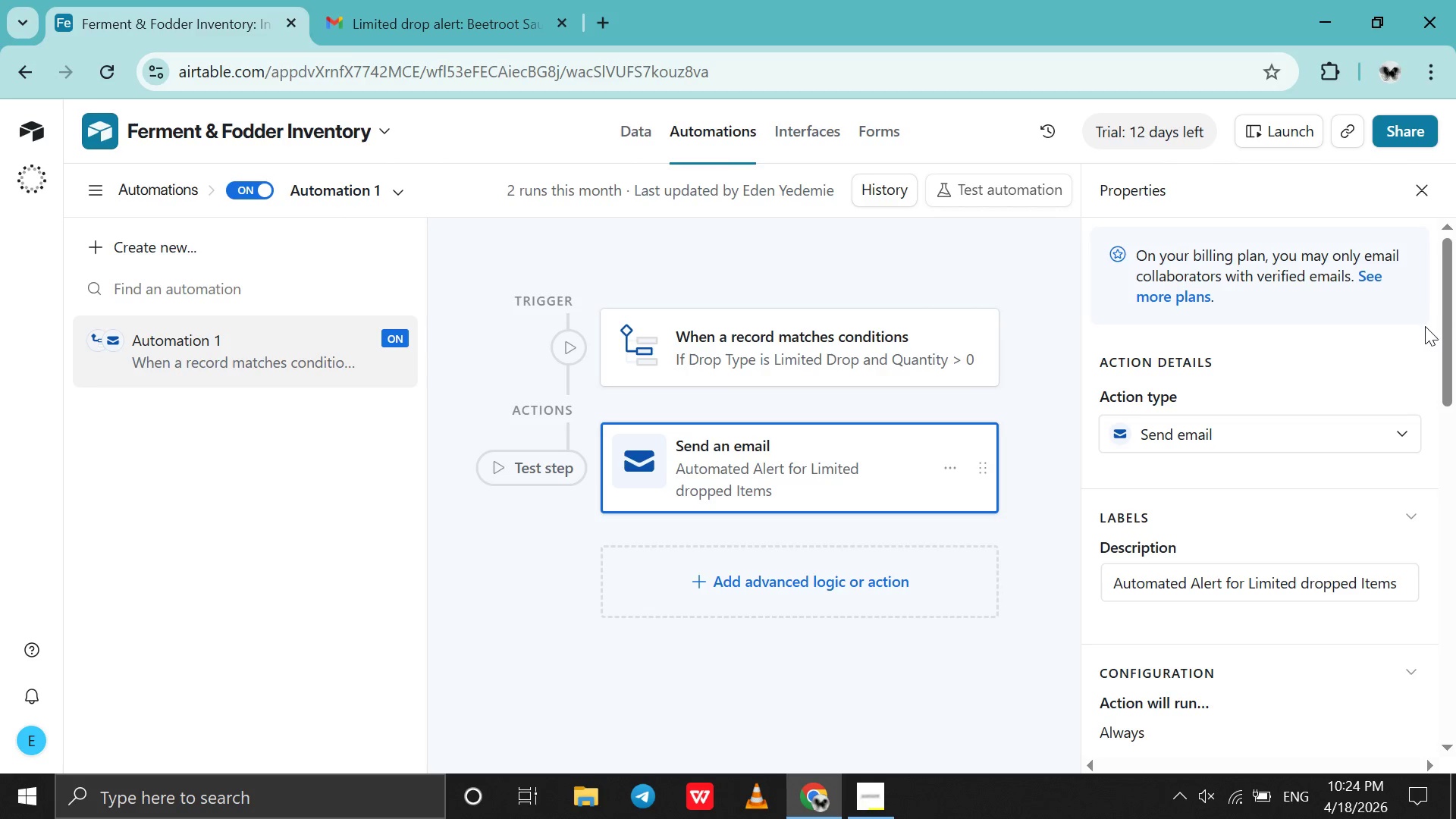 
left_click([1415, 334])
 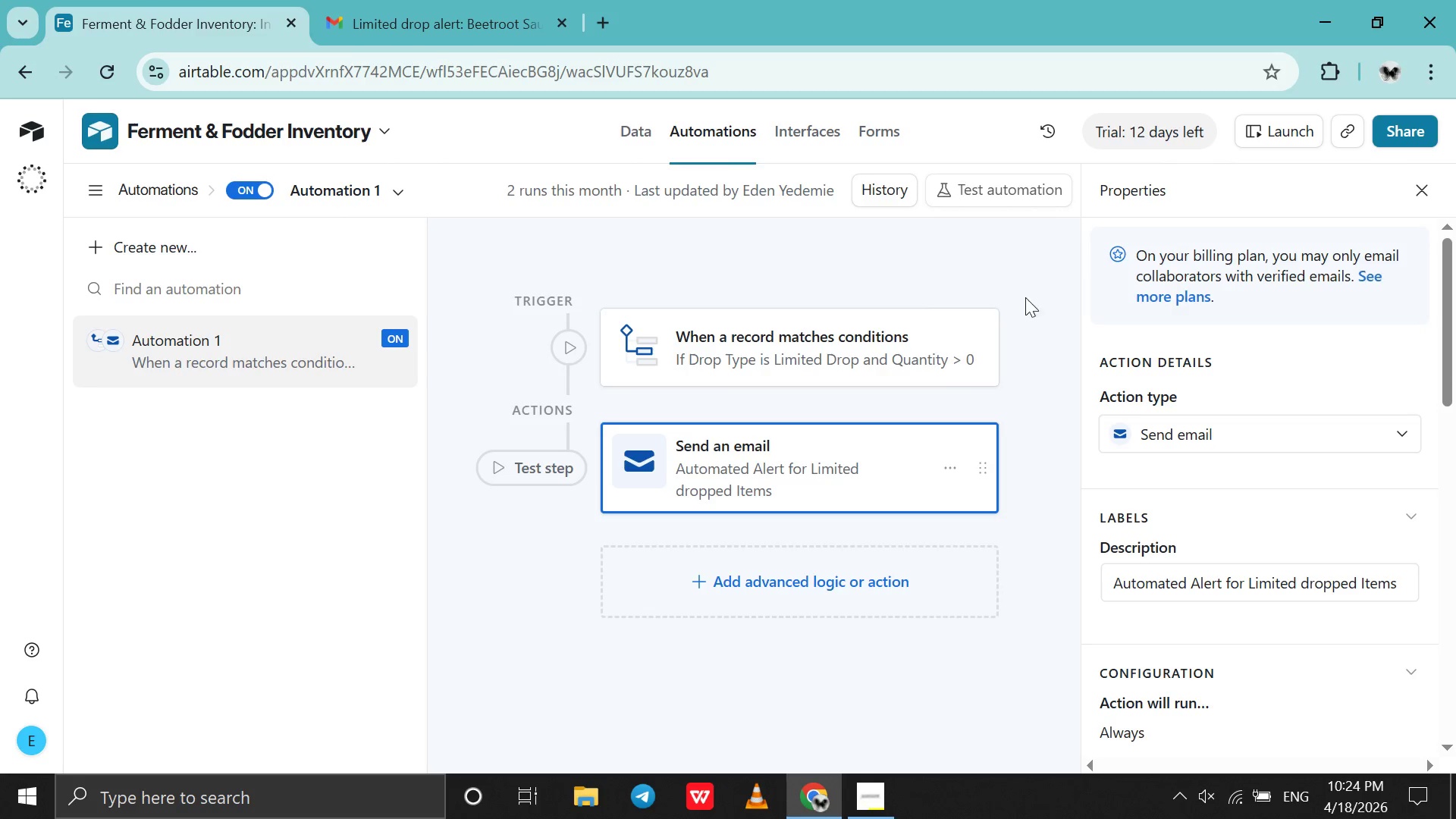 
mouse_move([935, 349])
 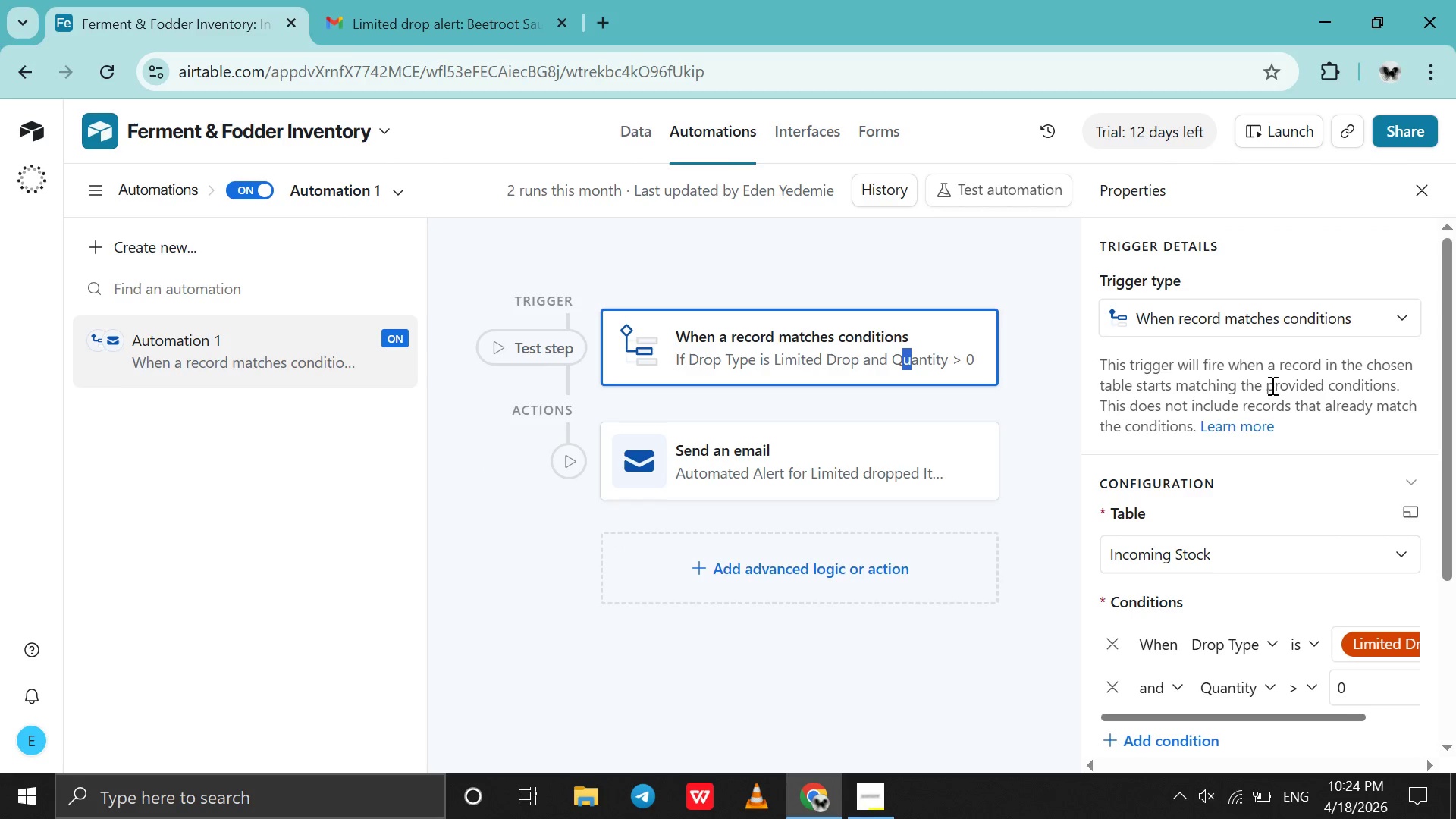 
left_click([1272, 389])
 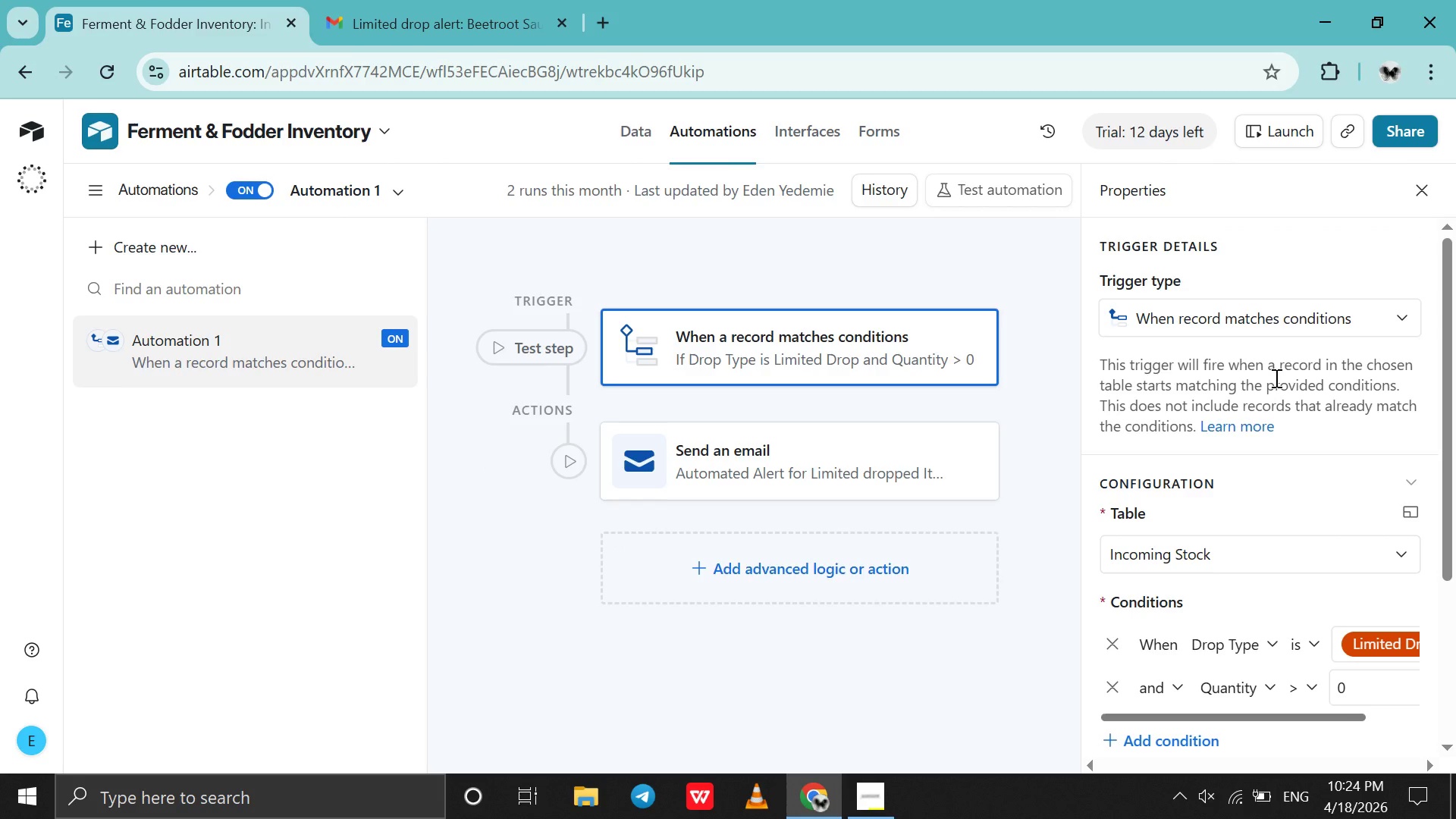 
scroll: coordinate [1275, 378], scroll_direction: down, amount: 1.0
 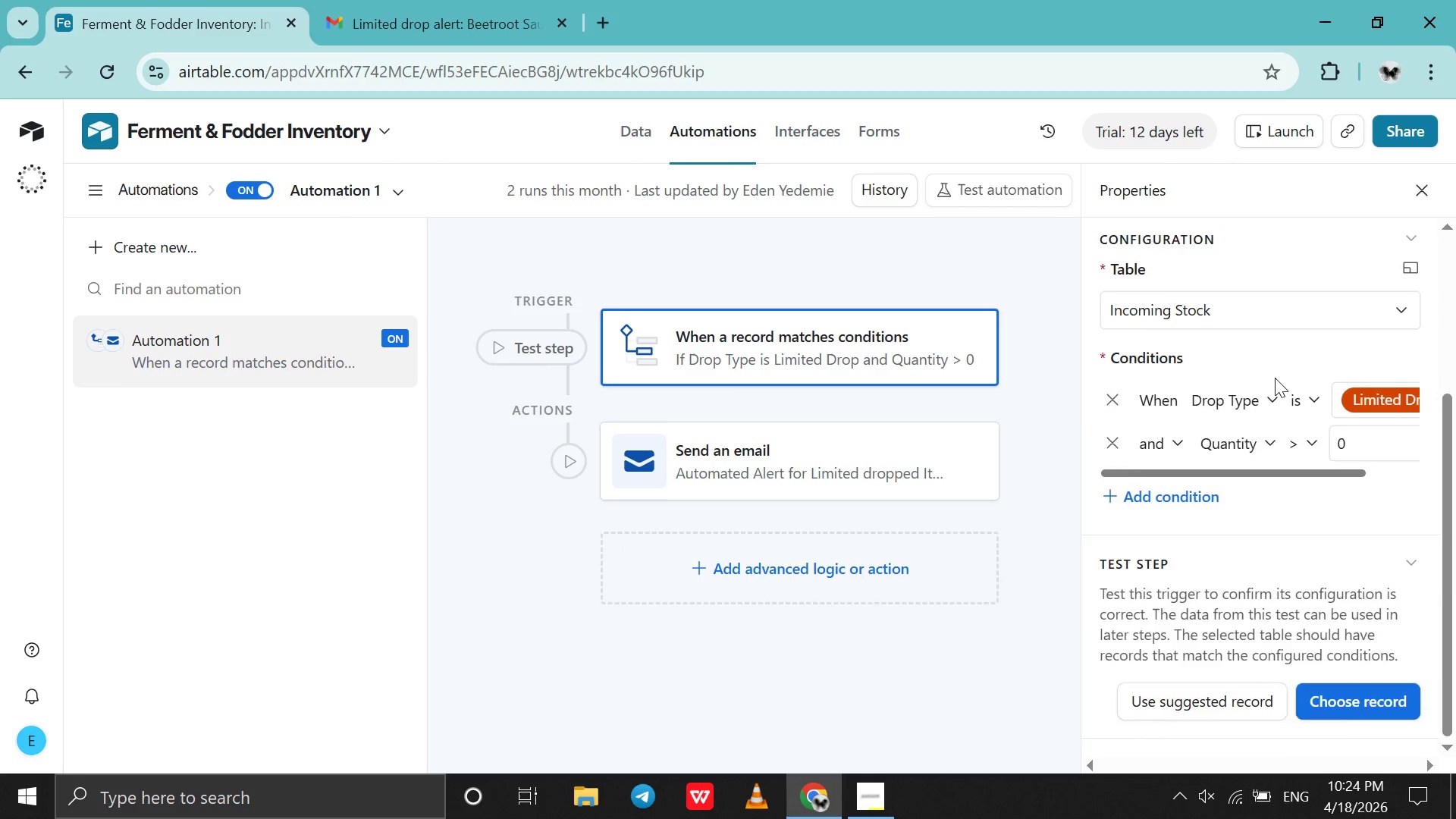 
scroll: coordinate [1275, 378], scroll_direction: up, amount: 1.0
 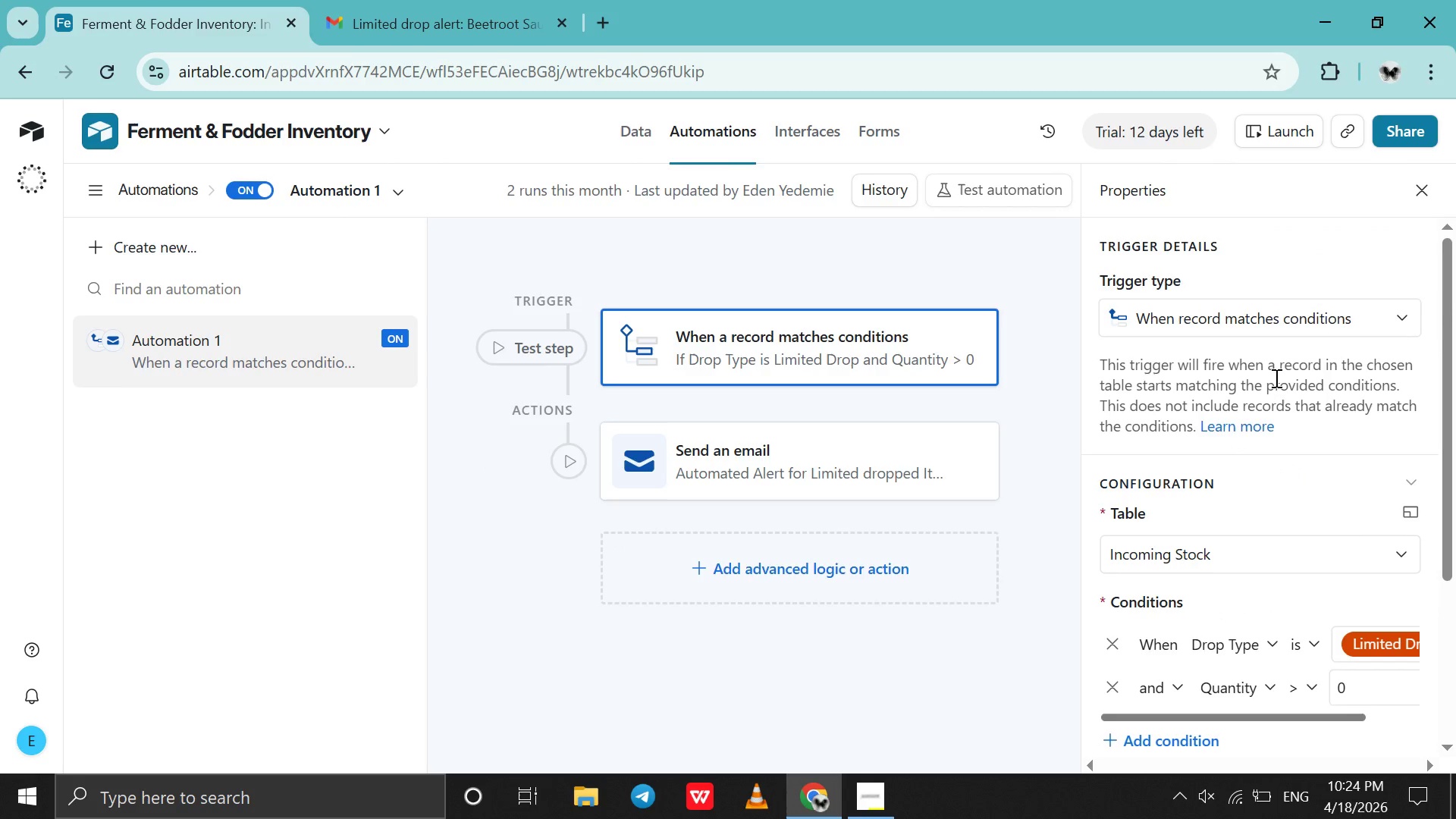 
scroll: coordinate [1275, 378], scroll_direction: down, amount: 2.0
 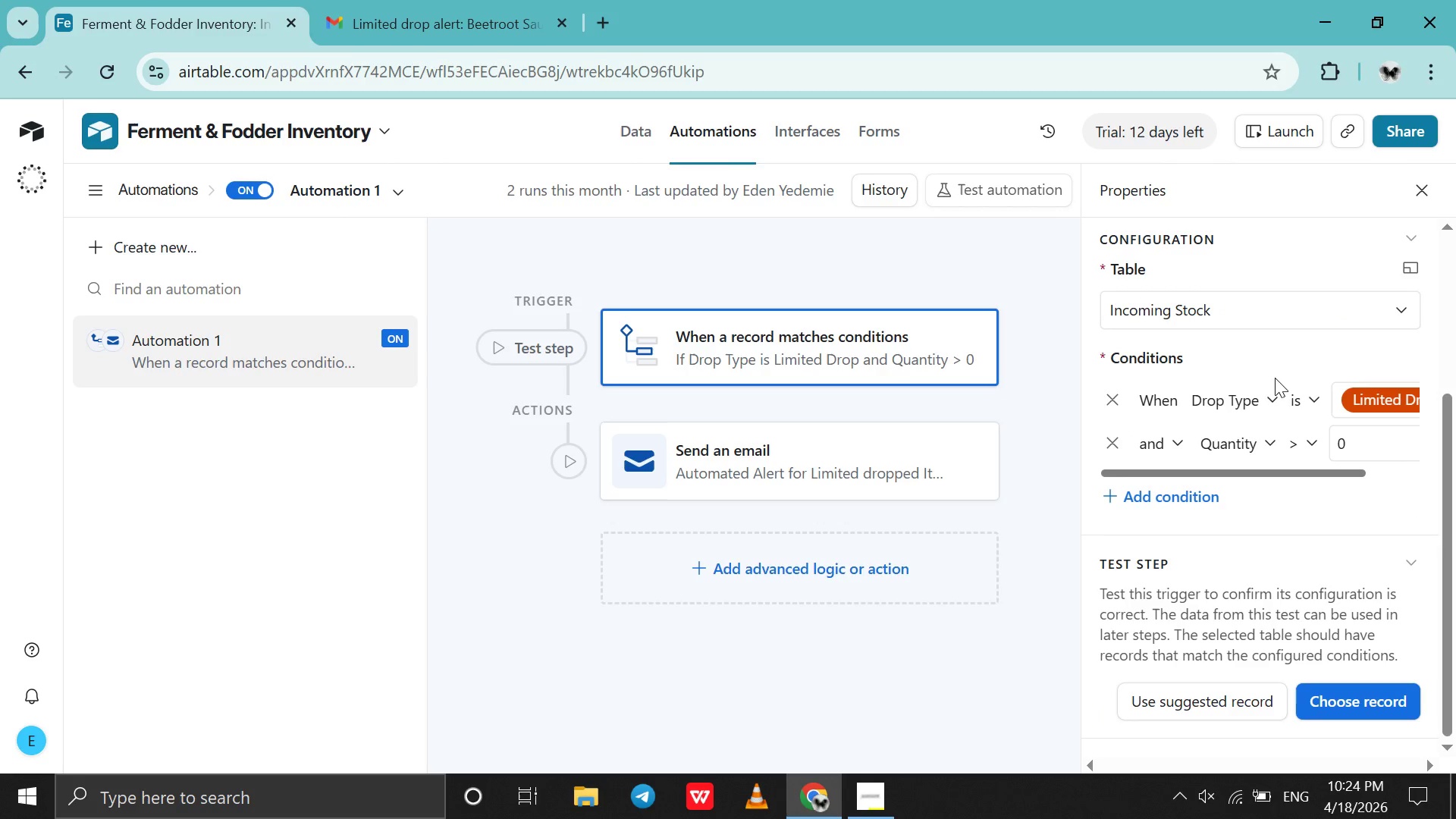 
scroll: coordinate [1275, 378], scroll_direction: up, amount: 2.0
 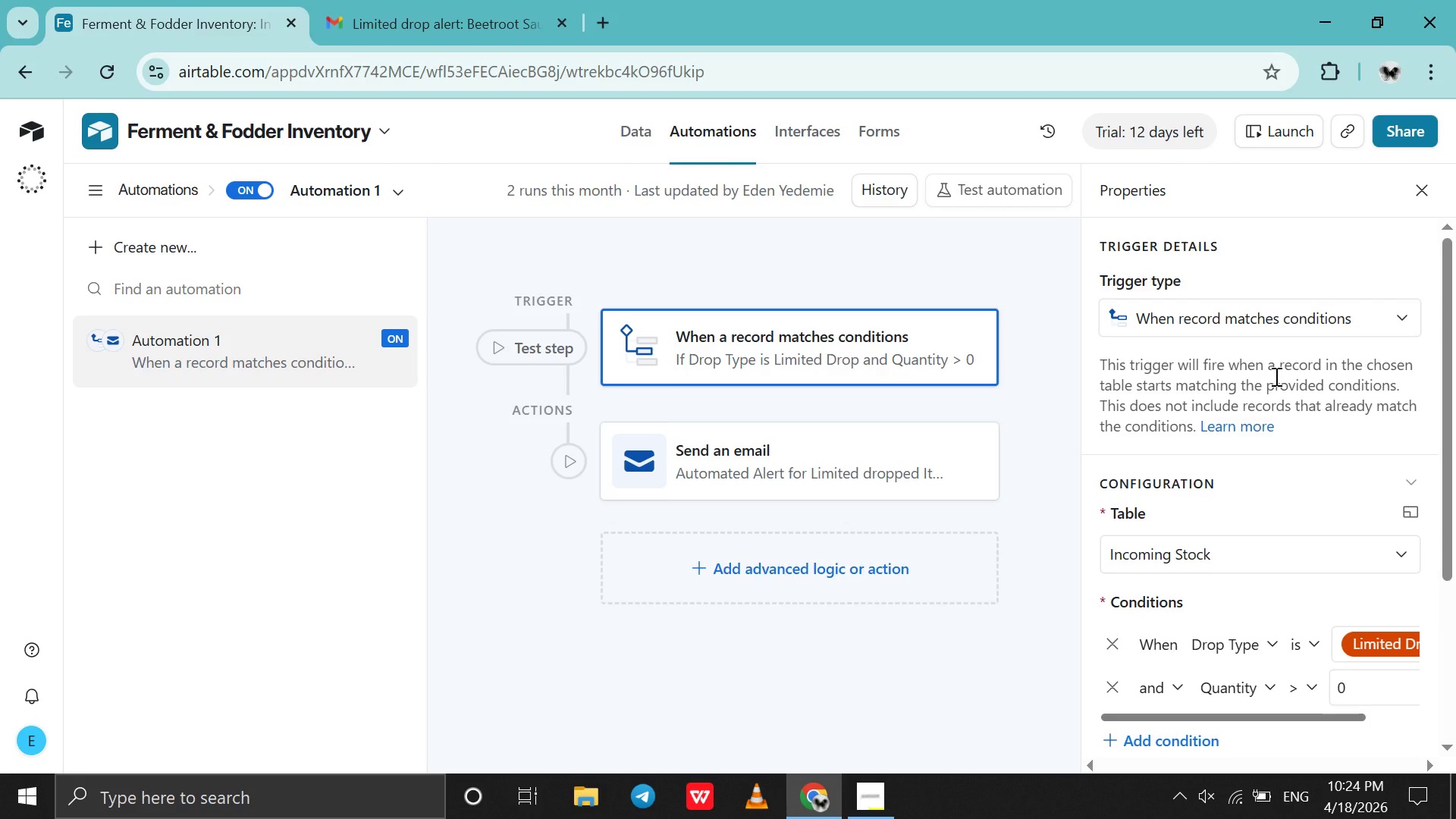 
hold_key(key=AltLeft, duration=1.75)
 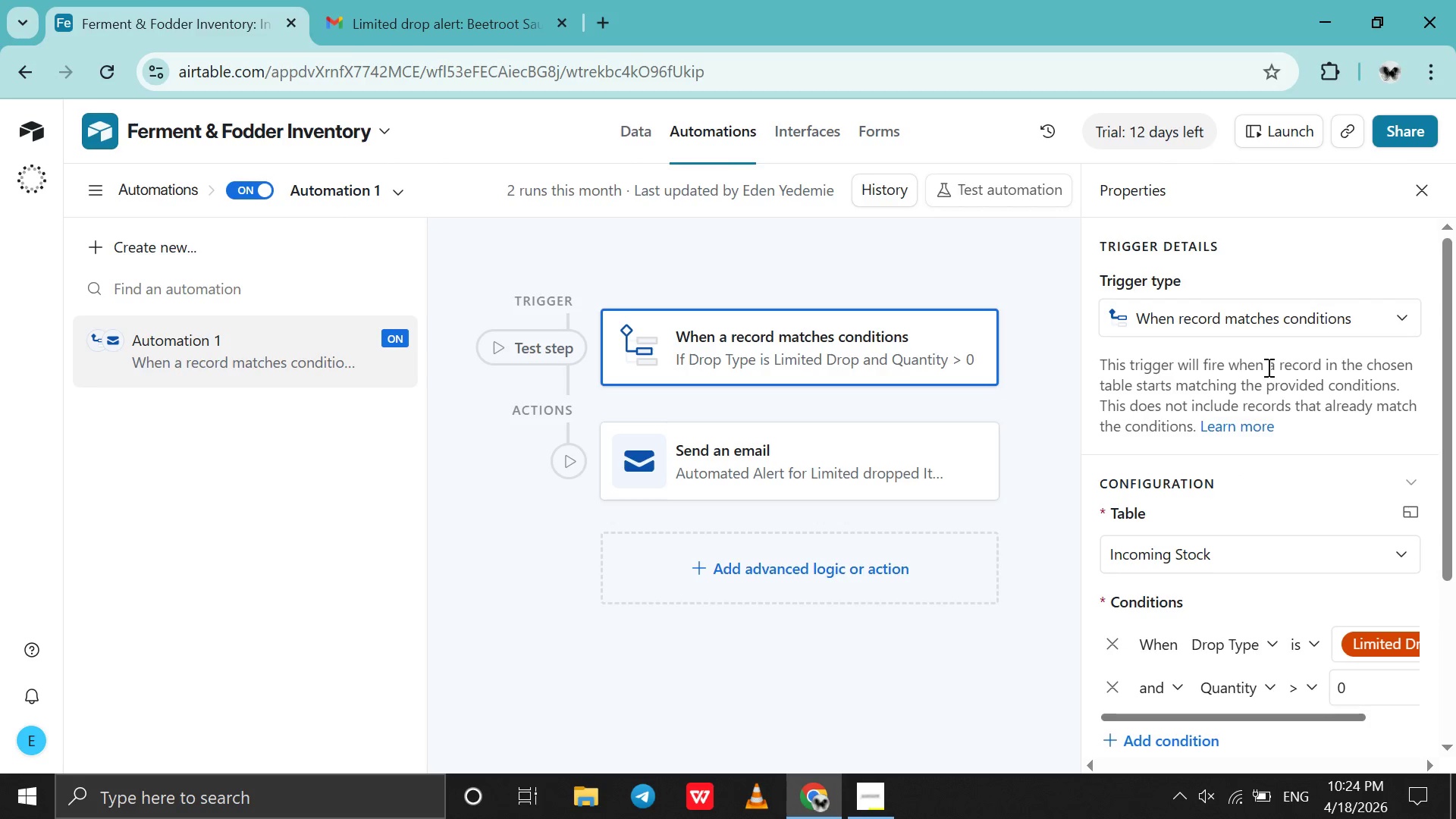 
hold_key(key=MetaLeft, duration=1.48)
 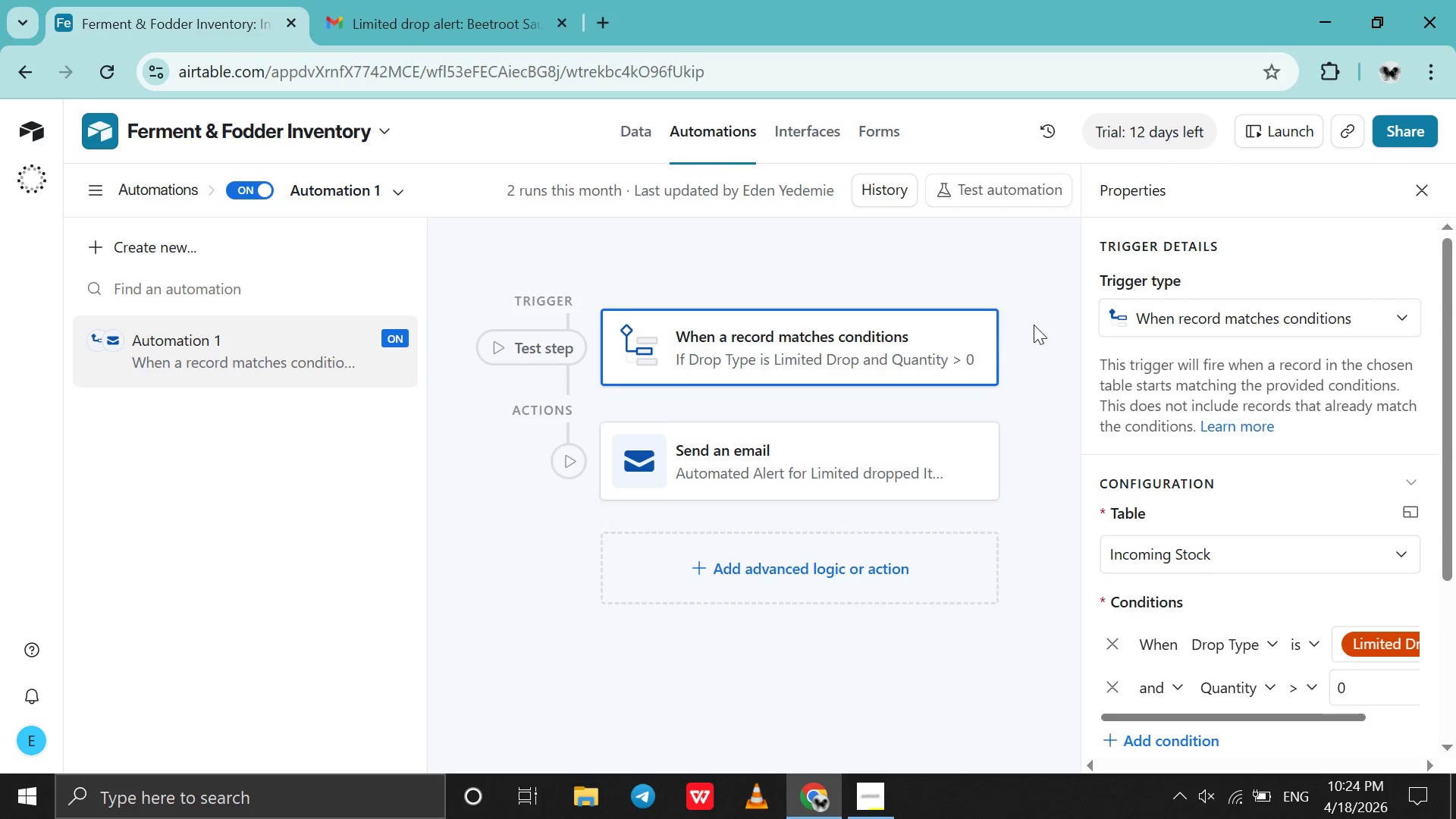 
left_click([1036, 325])
 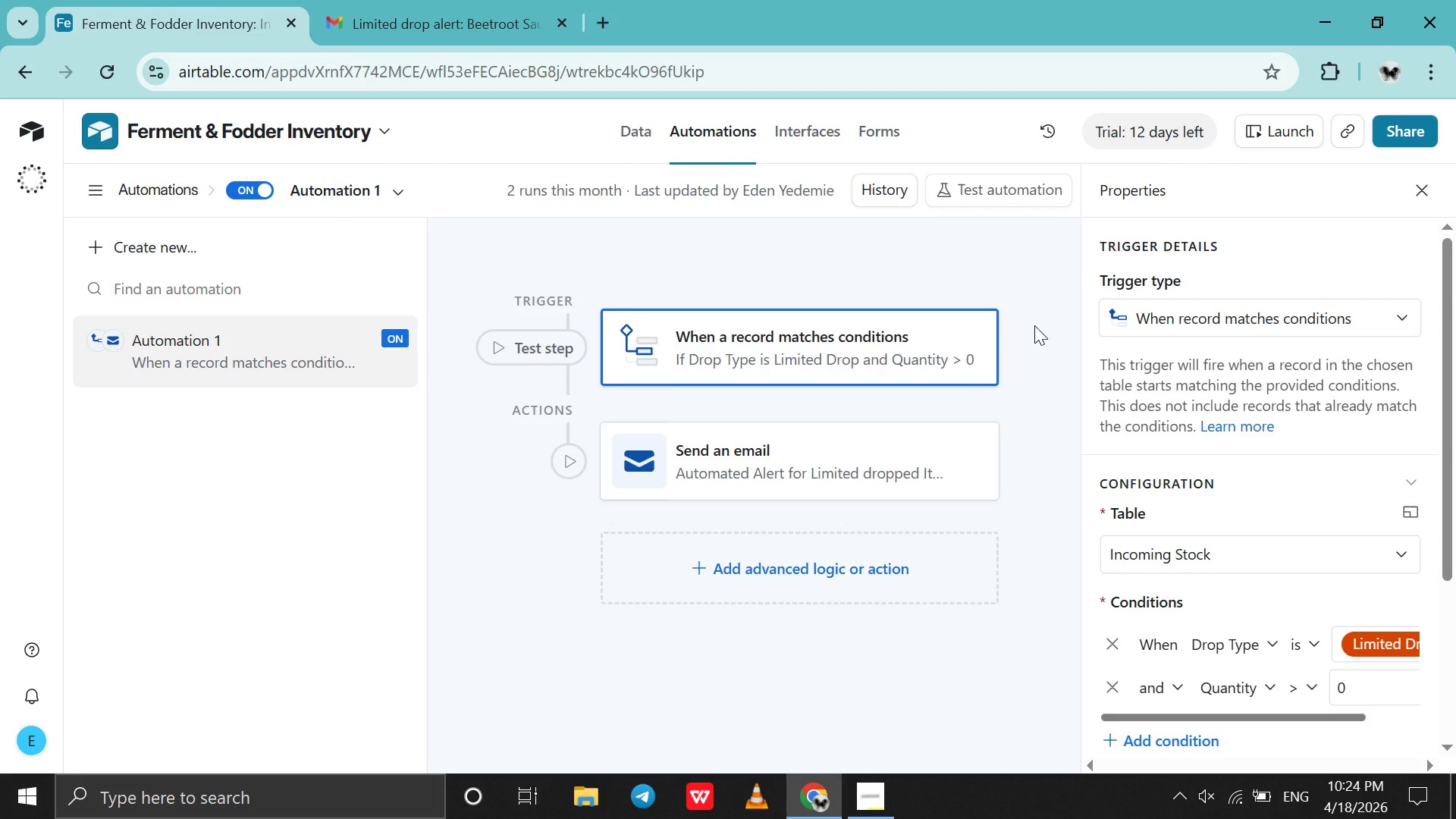 
hold_key(key=AltLeft, duration=4.09)
 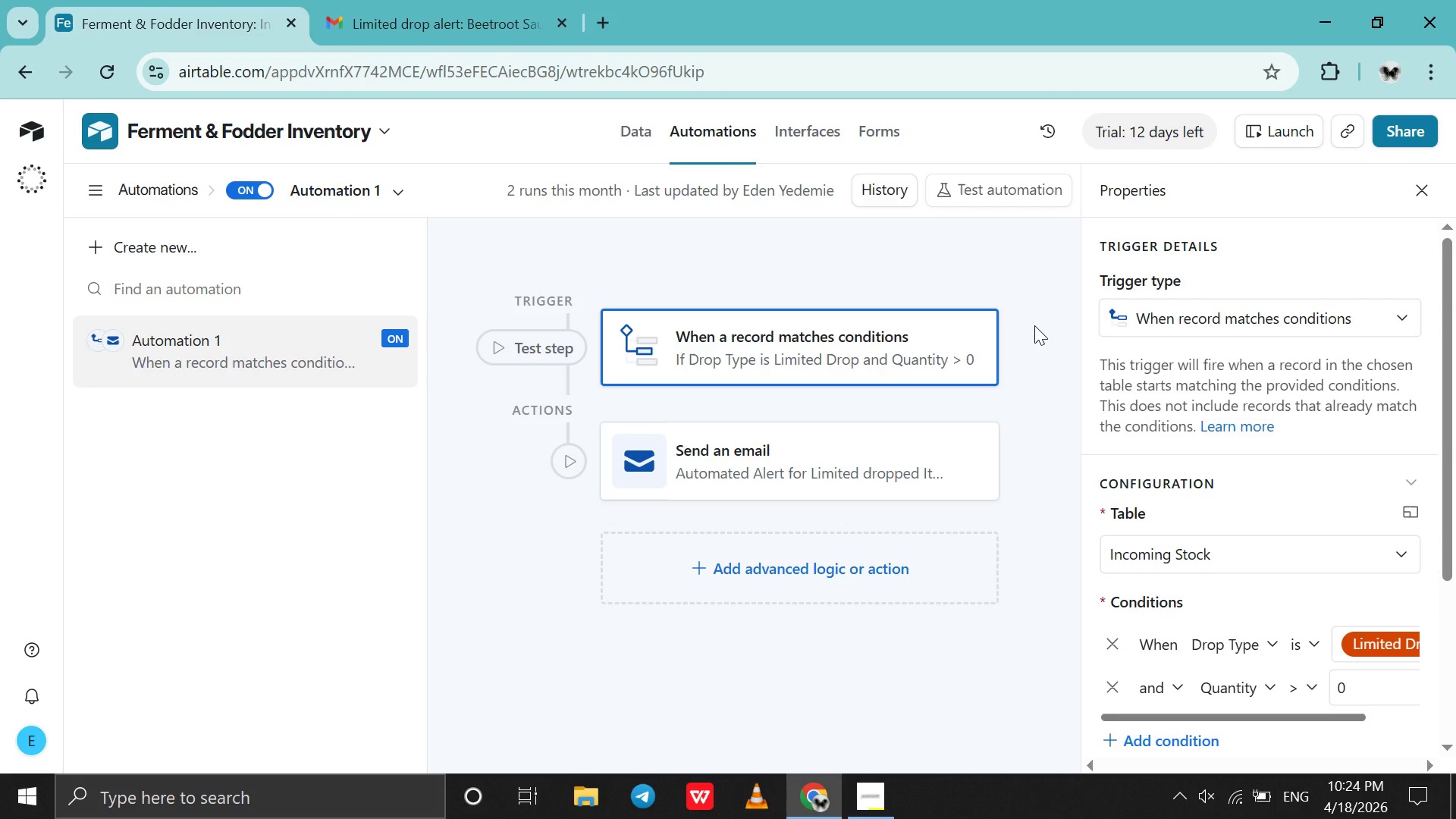 
hold_key(key=MetaLeft, duration=1.51)
 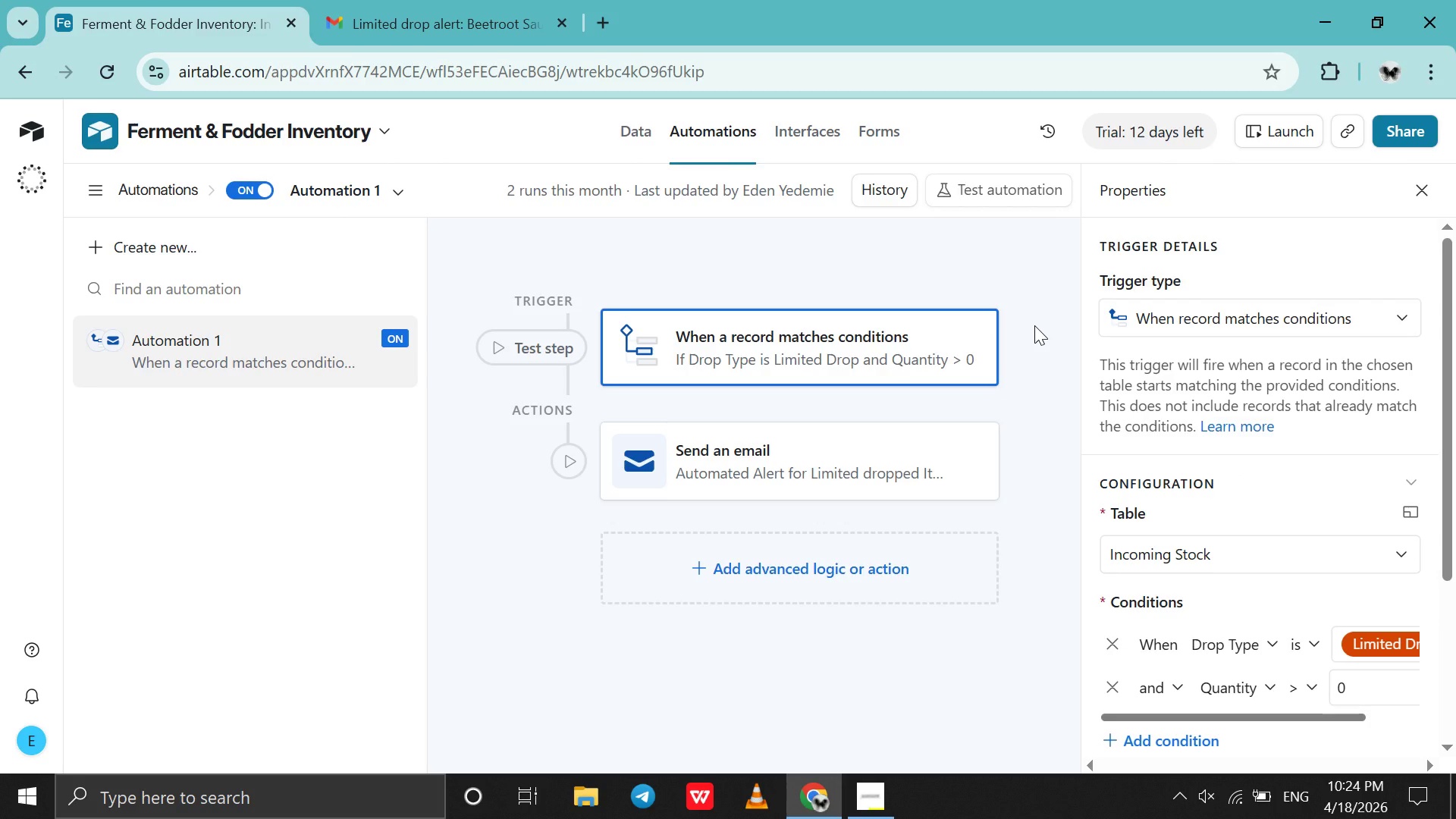 
hold_key(key=MetaLeft, duration=1.53)
 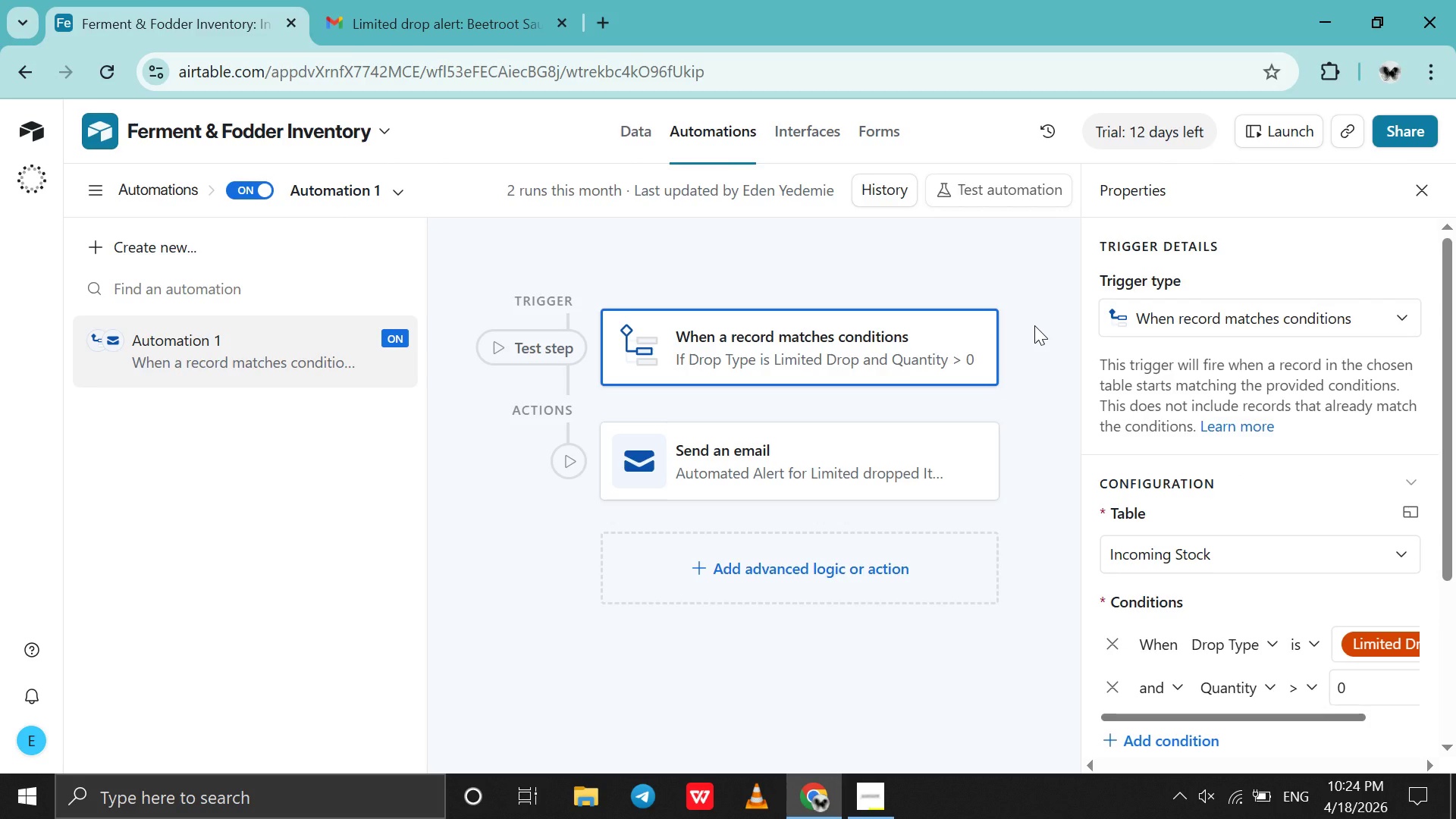 
hold_key(key=MetaLeft, duration=0.75)
 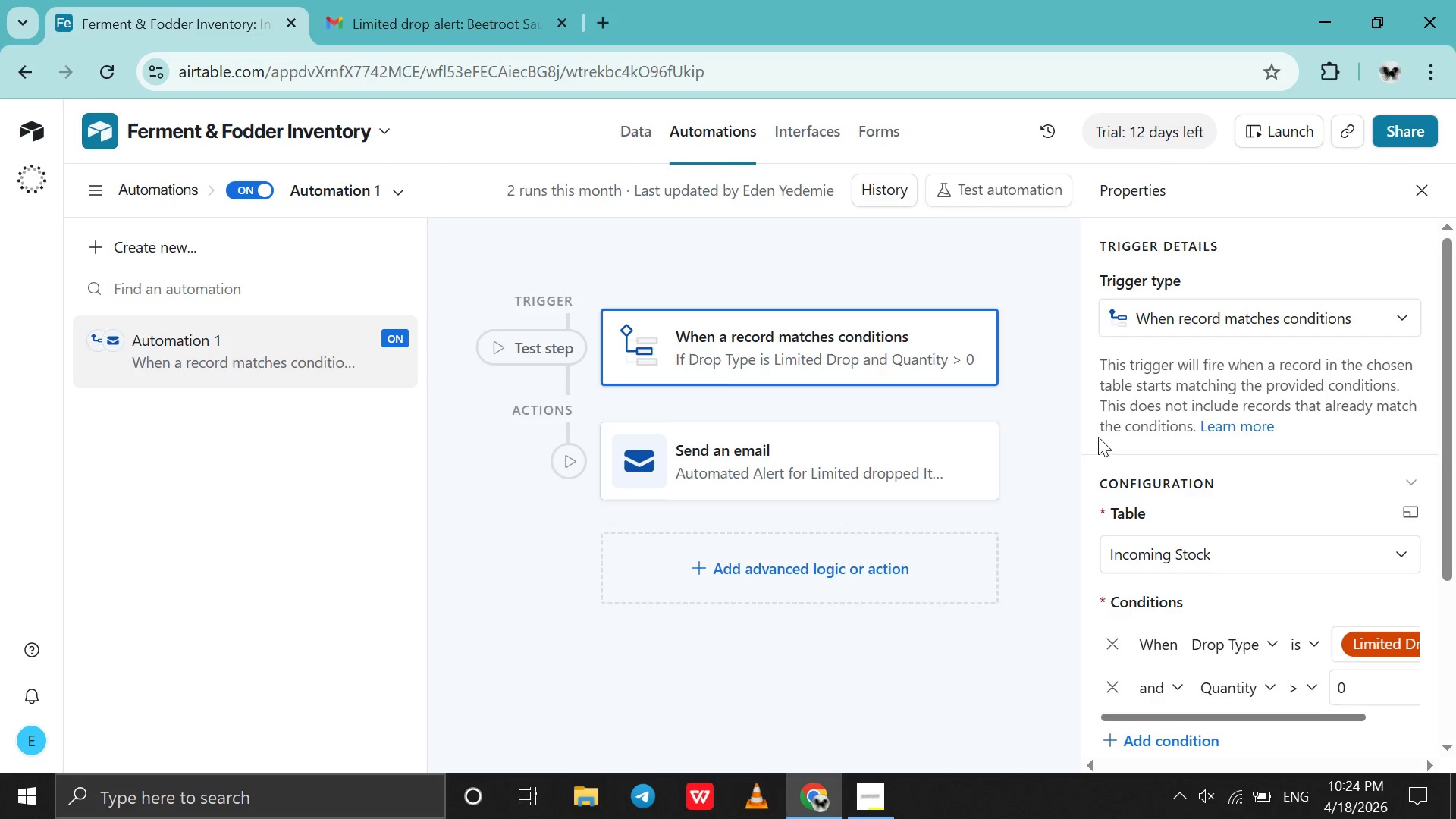 
left_click_drag(start_coordinate=[1078, 435], to_coordinate=[487, 268])
 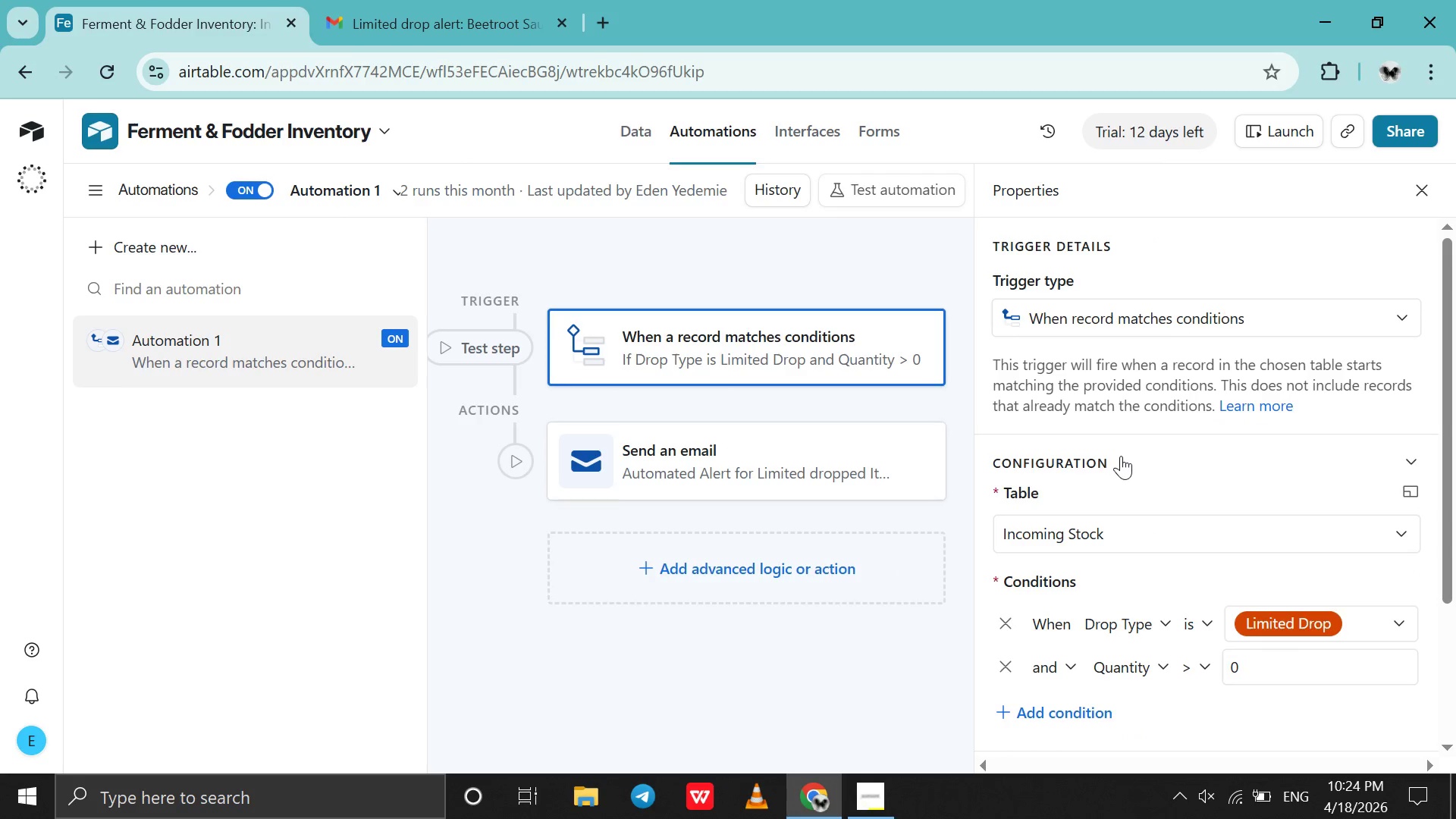 
scroll: coordinate [1121, 456], scroll_direction: down, amount: 1.0
 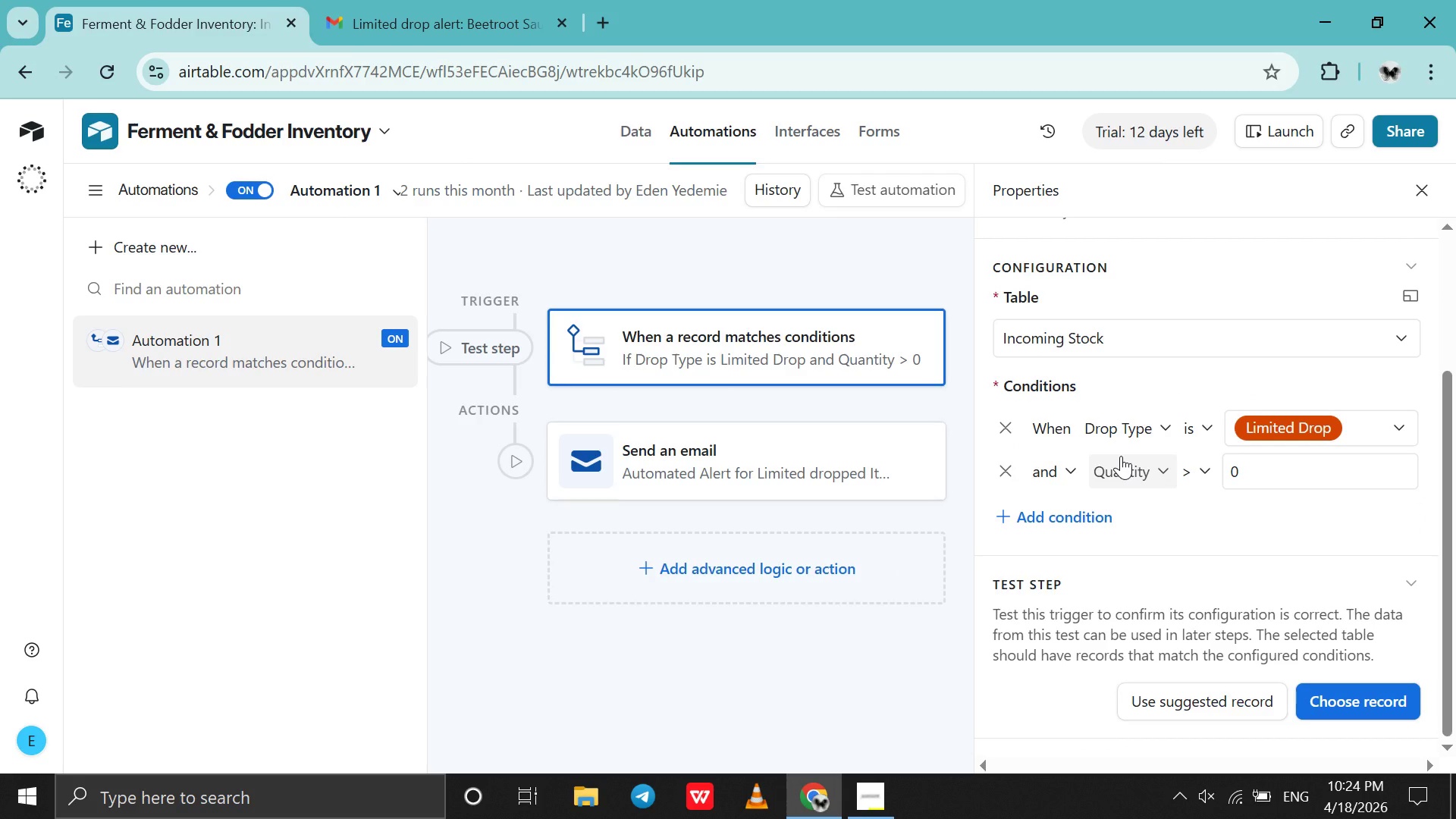 
scroll: coordinate [1121, 456], scroll_direction: up, amount: 1.0
 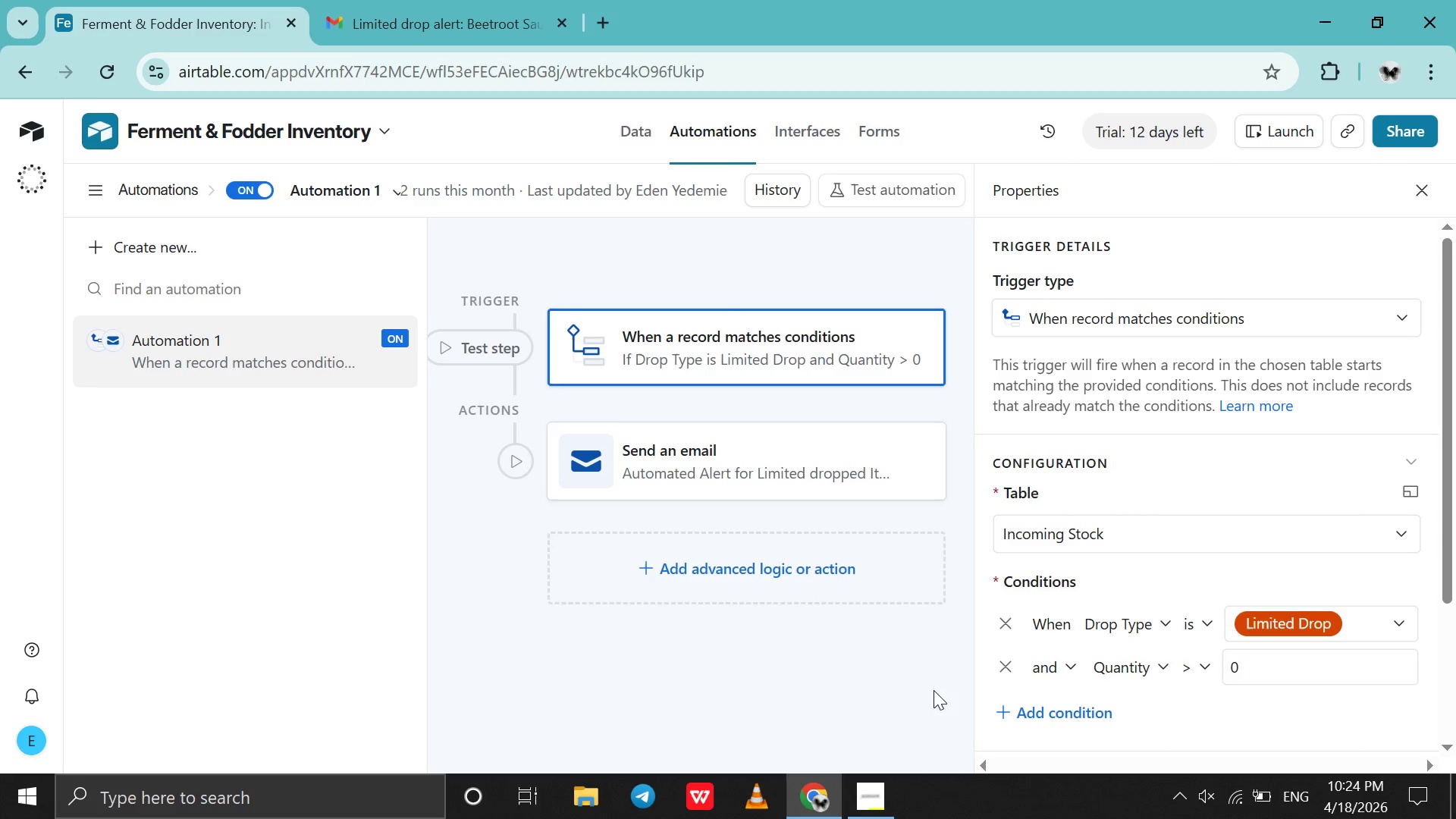 
key(Alt+Meta+PrintScreen)
 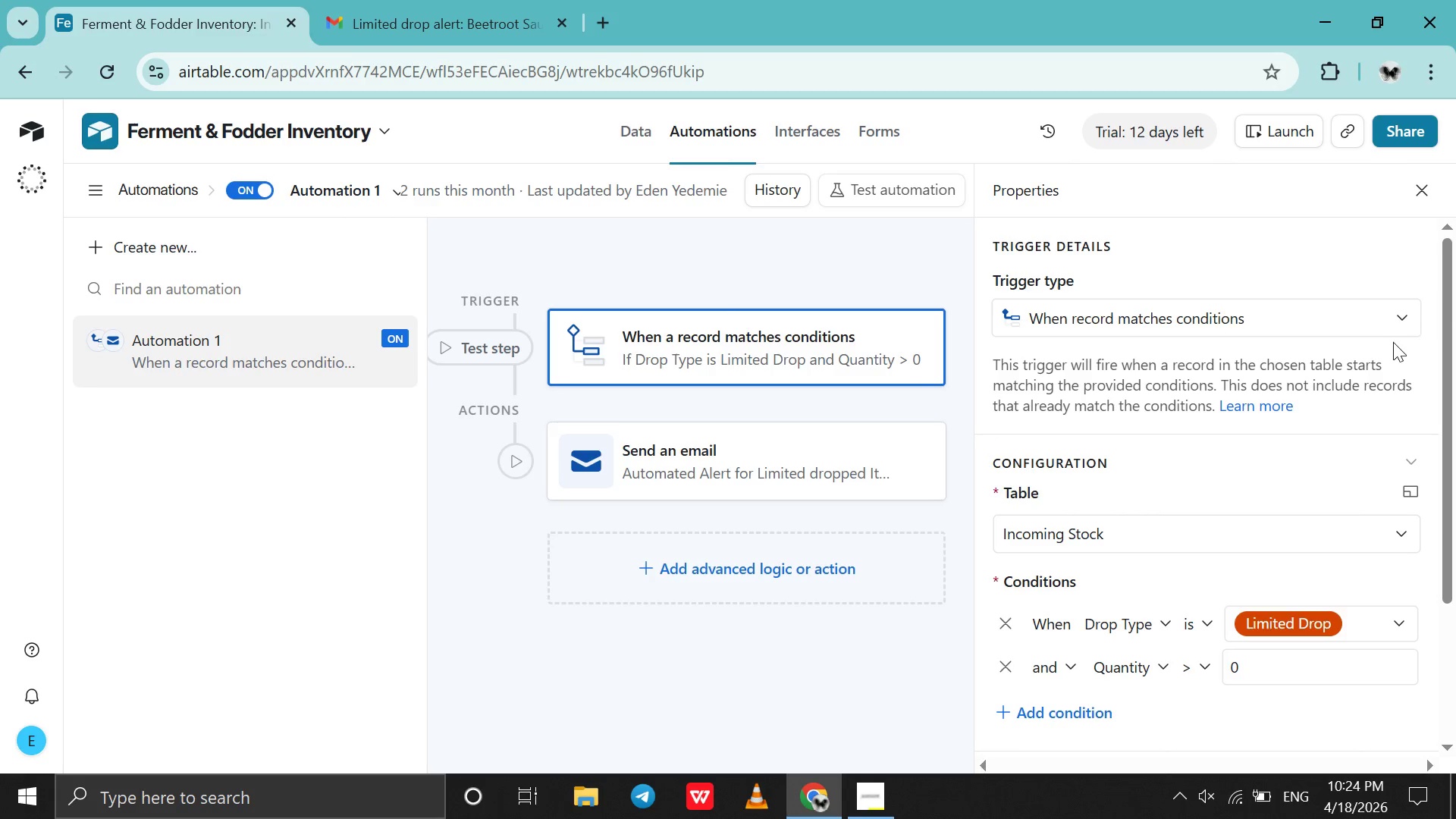 
left_click([1404, 331])
 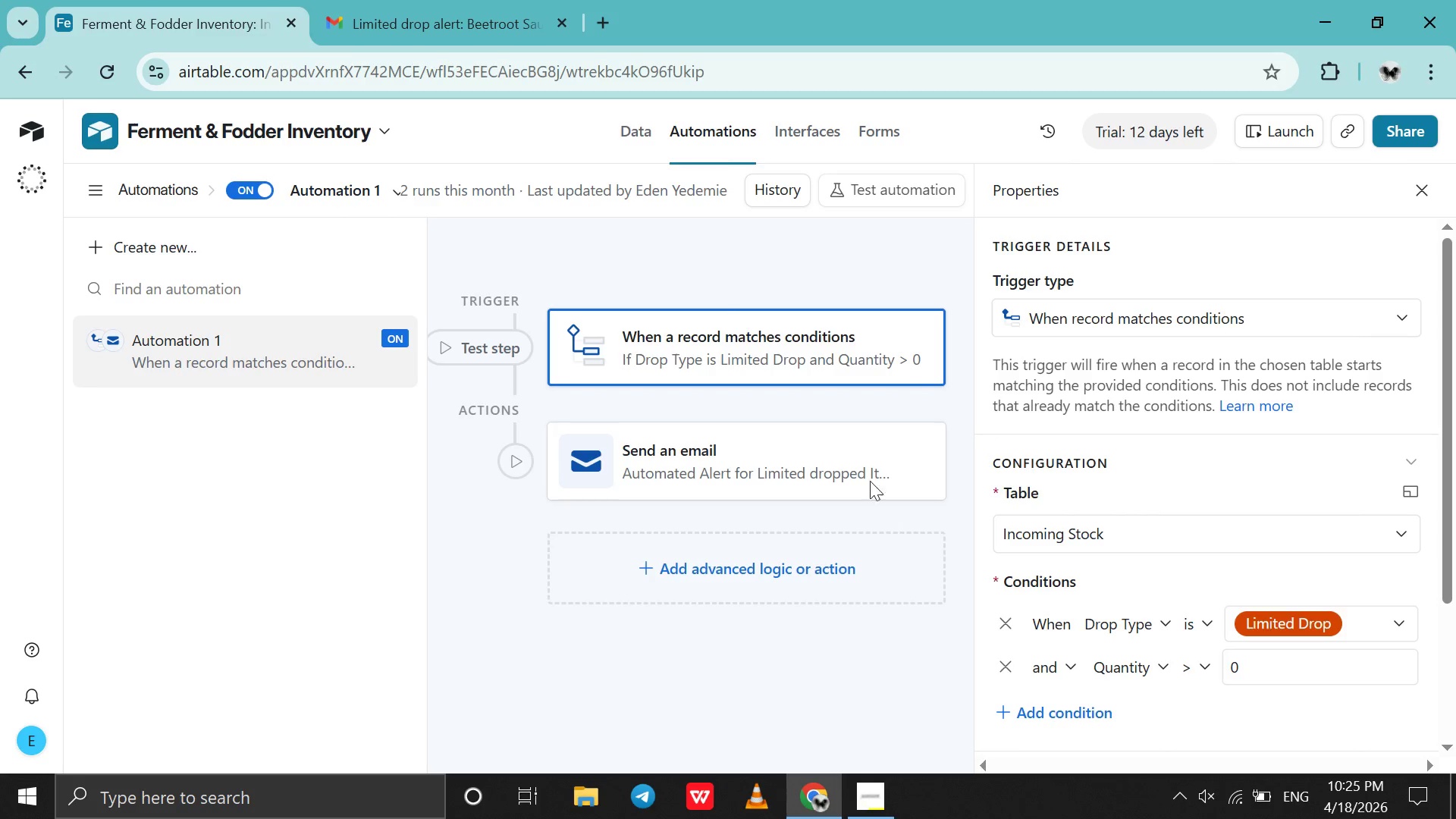 
left_click([846, 447])
 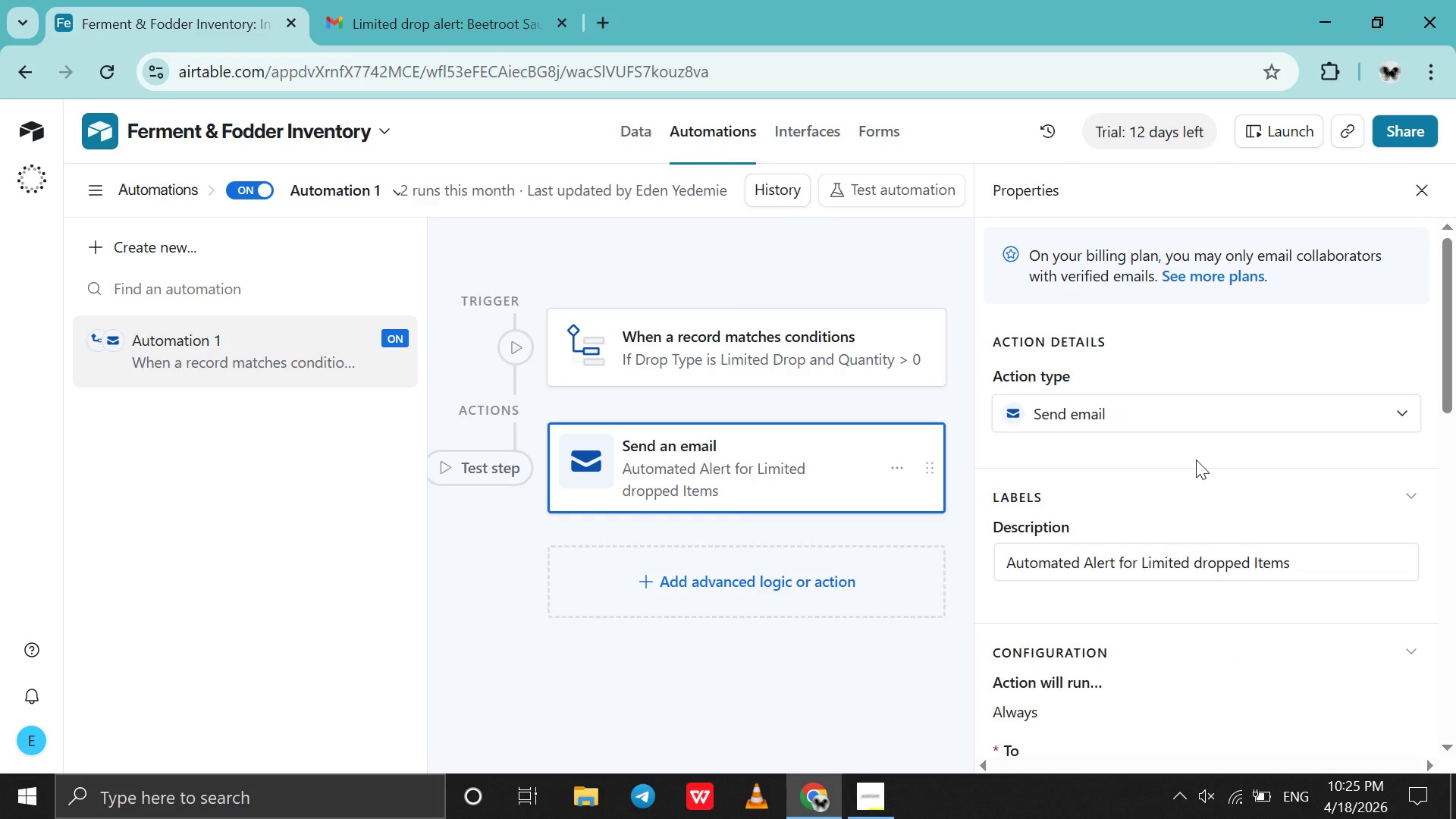 
scroll: coordinate [1196, 460], scroll_direction: down, amount: 1.0
 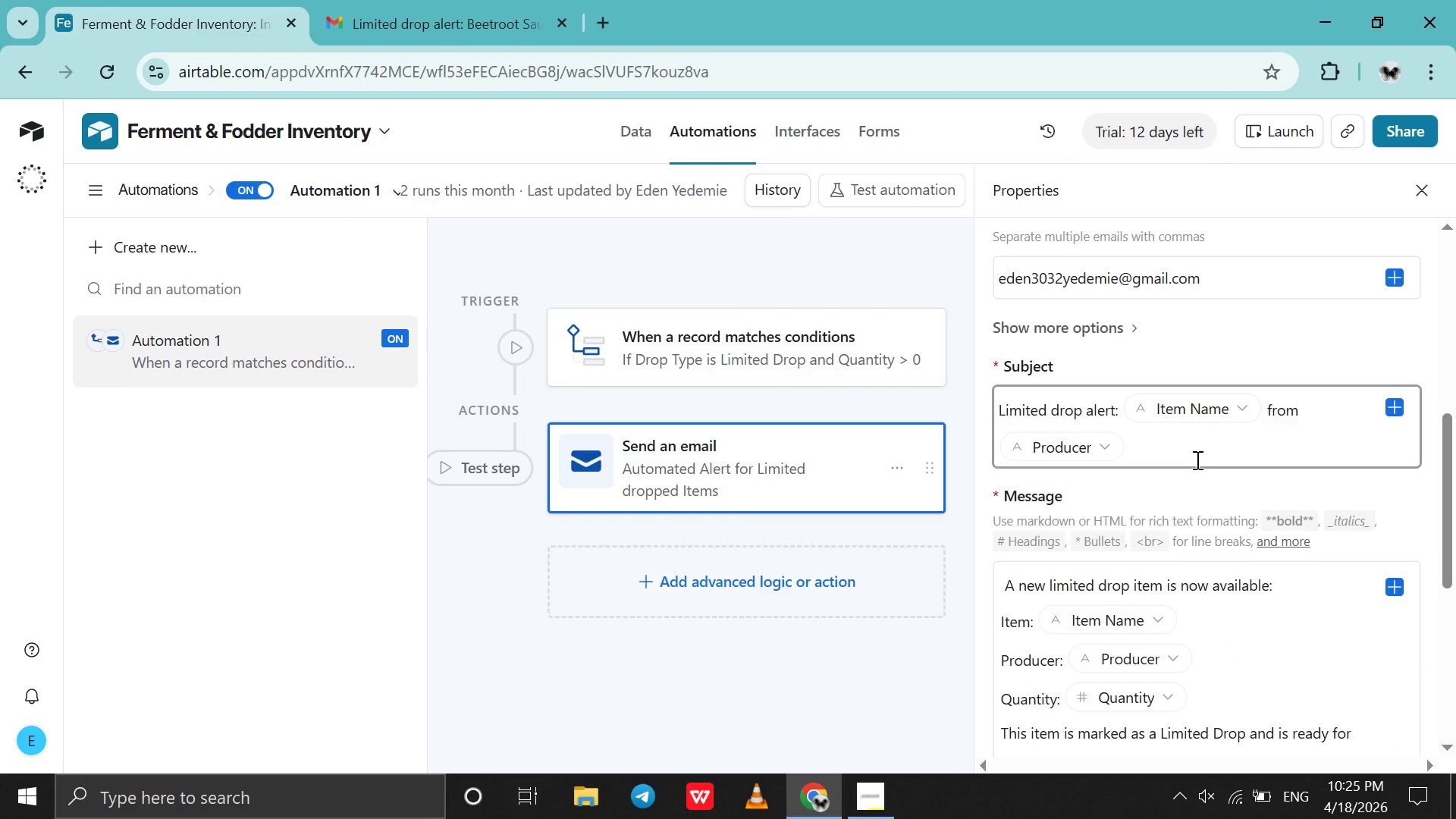 
scroll: coordinate [1196, 460], scroll_direction: up, amount: 1.0
 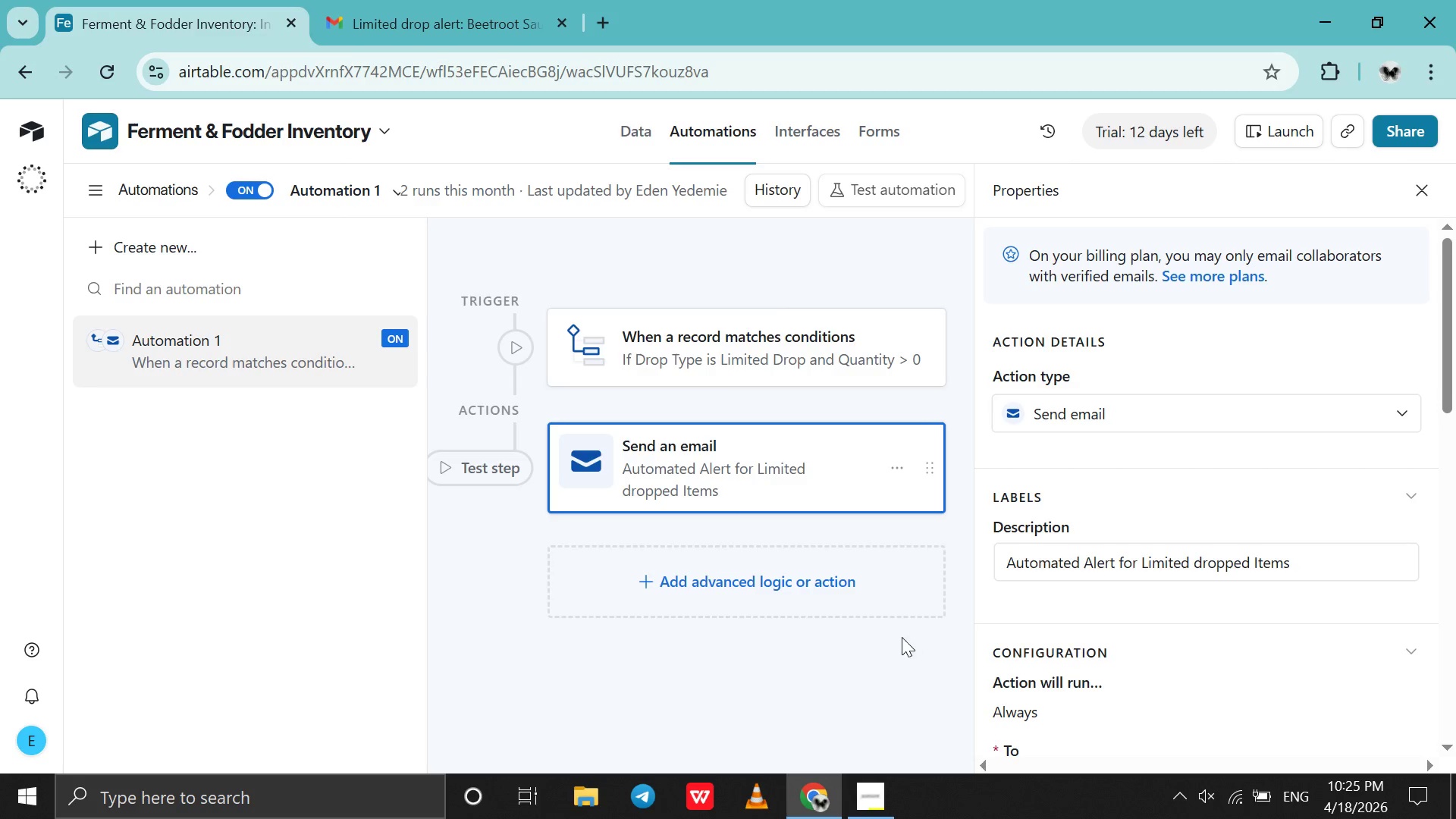 
left_click([897, 643])
 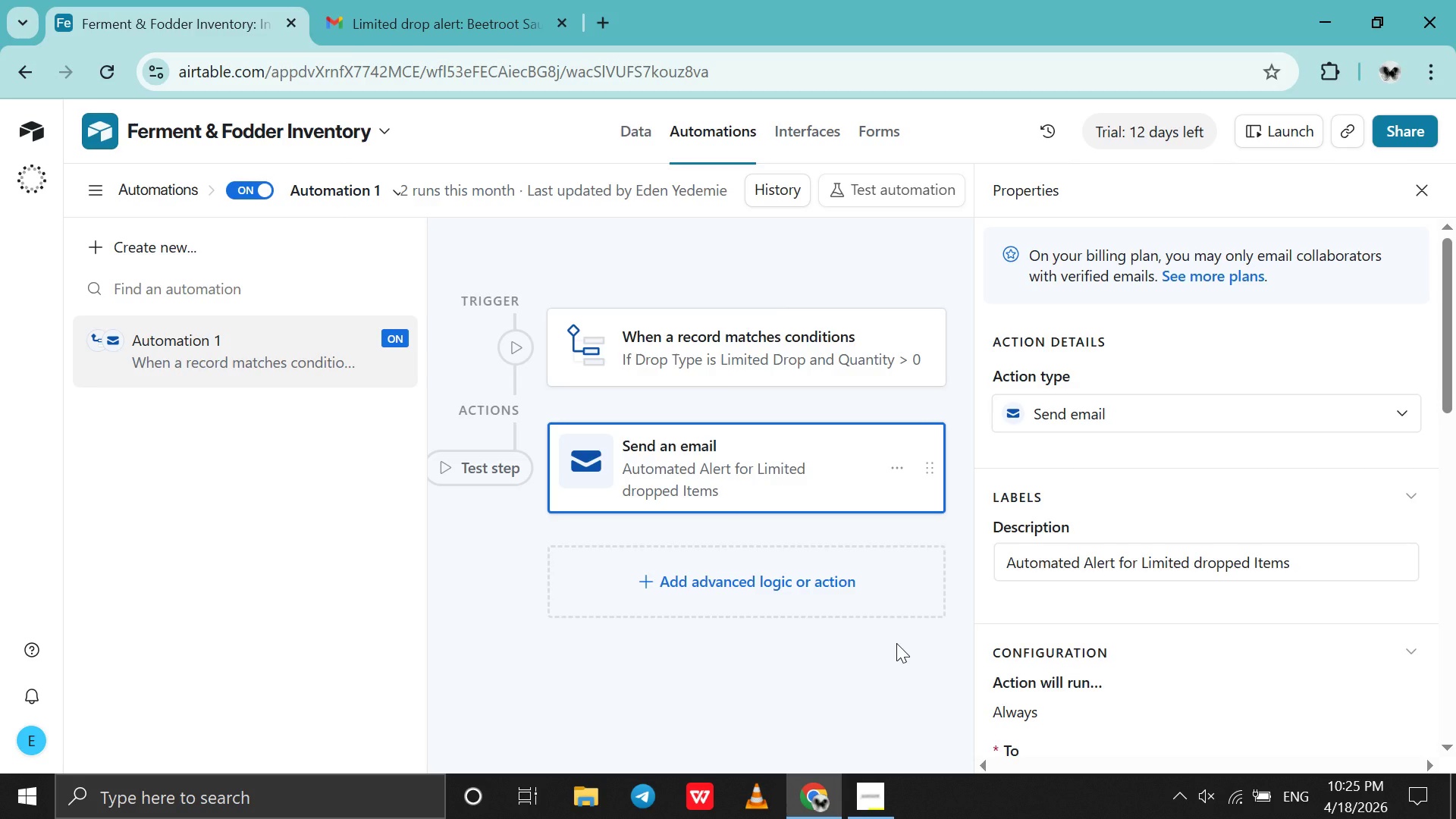 
key(Alt+Meta+PrintScreen)
 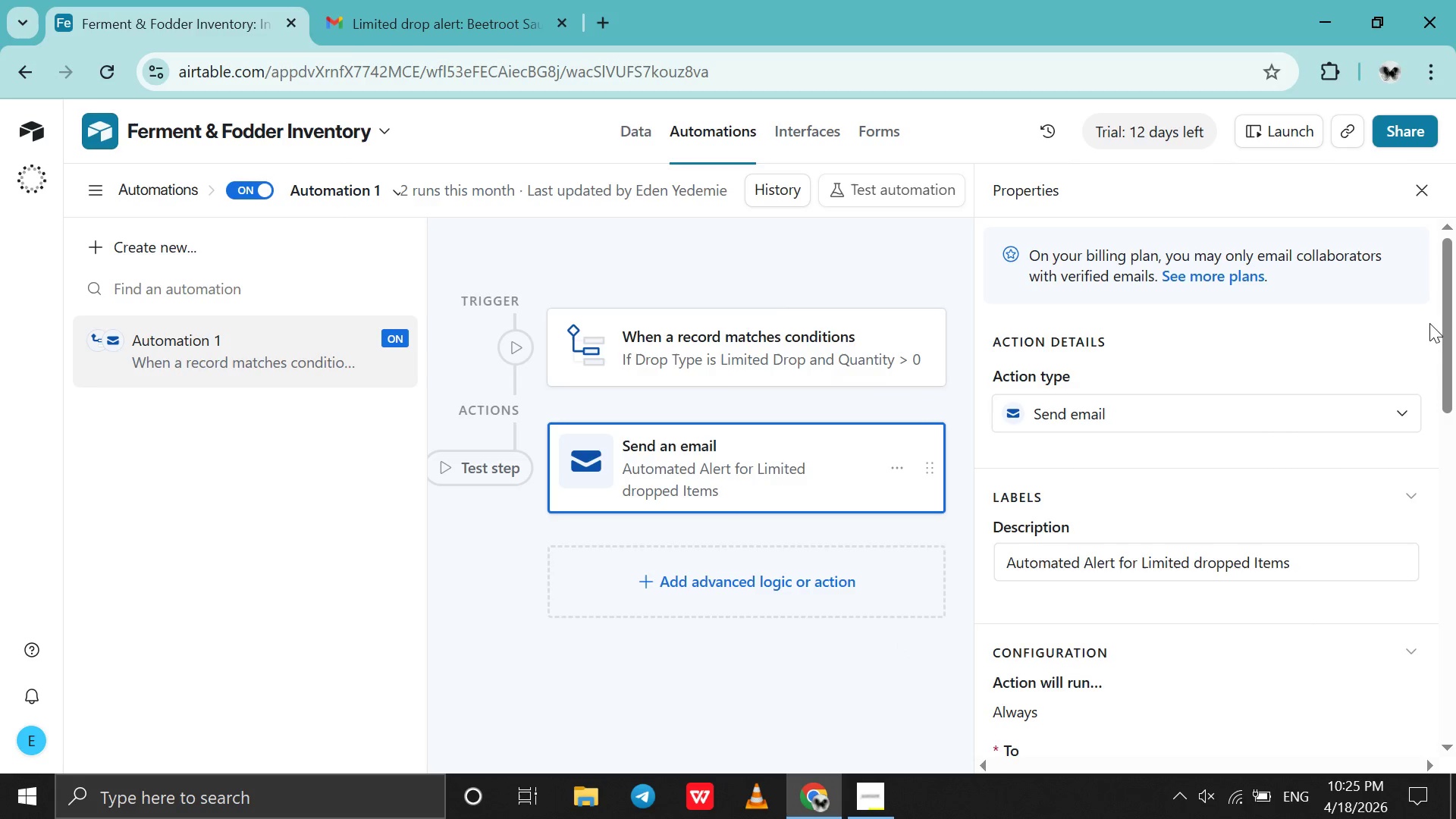 
left_click([1413, 333])
 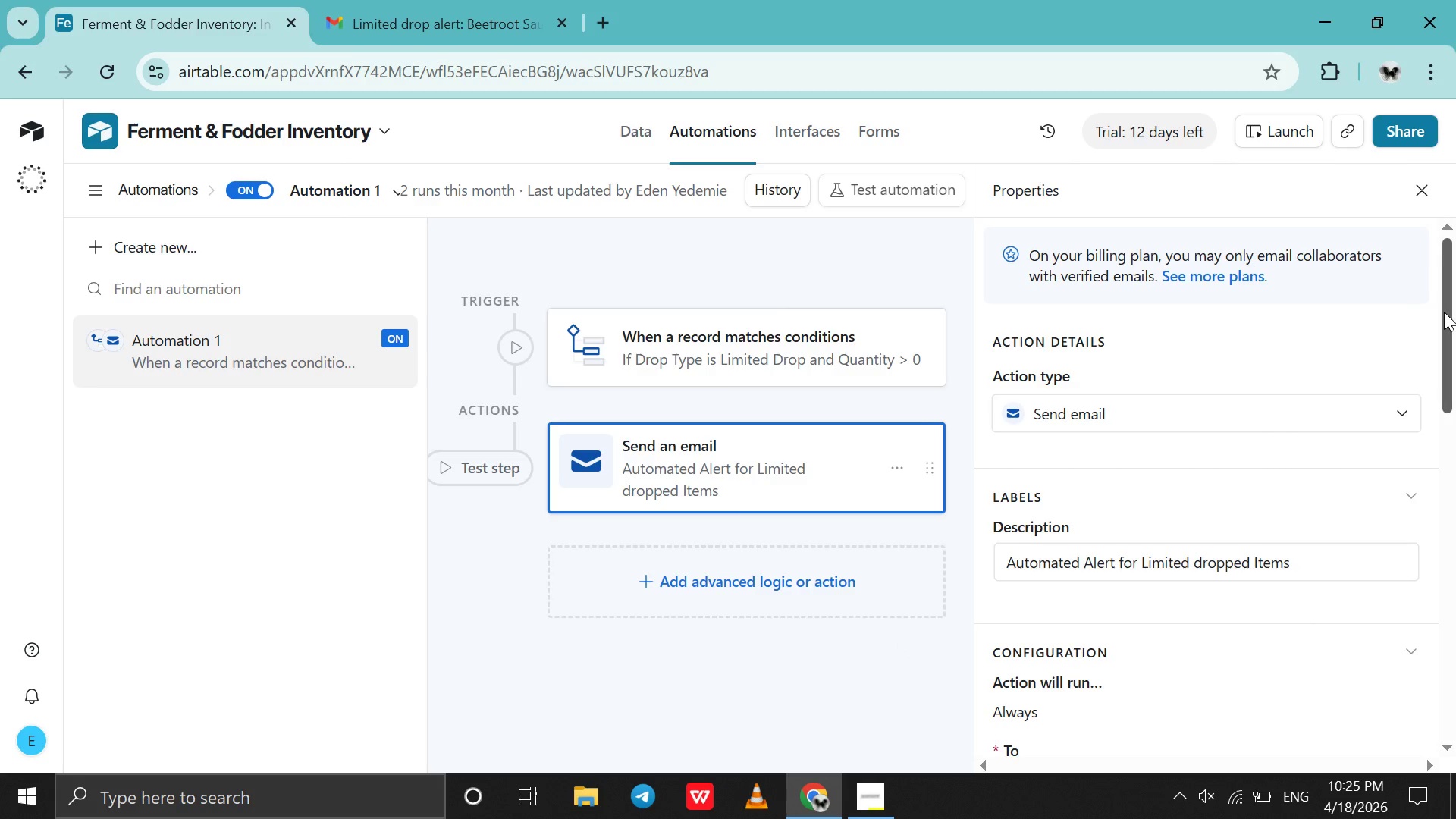 
left_click_drag(start_coordinate=[1445, 312], to_coordinate=[1413, 482])
 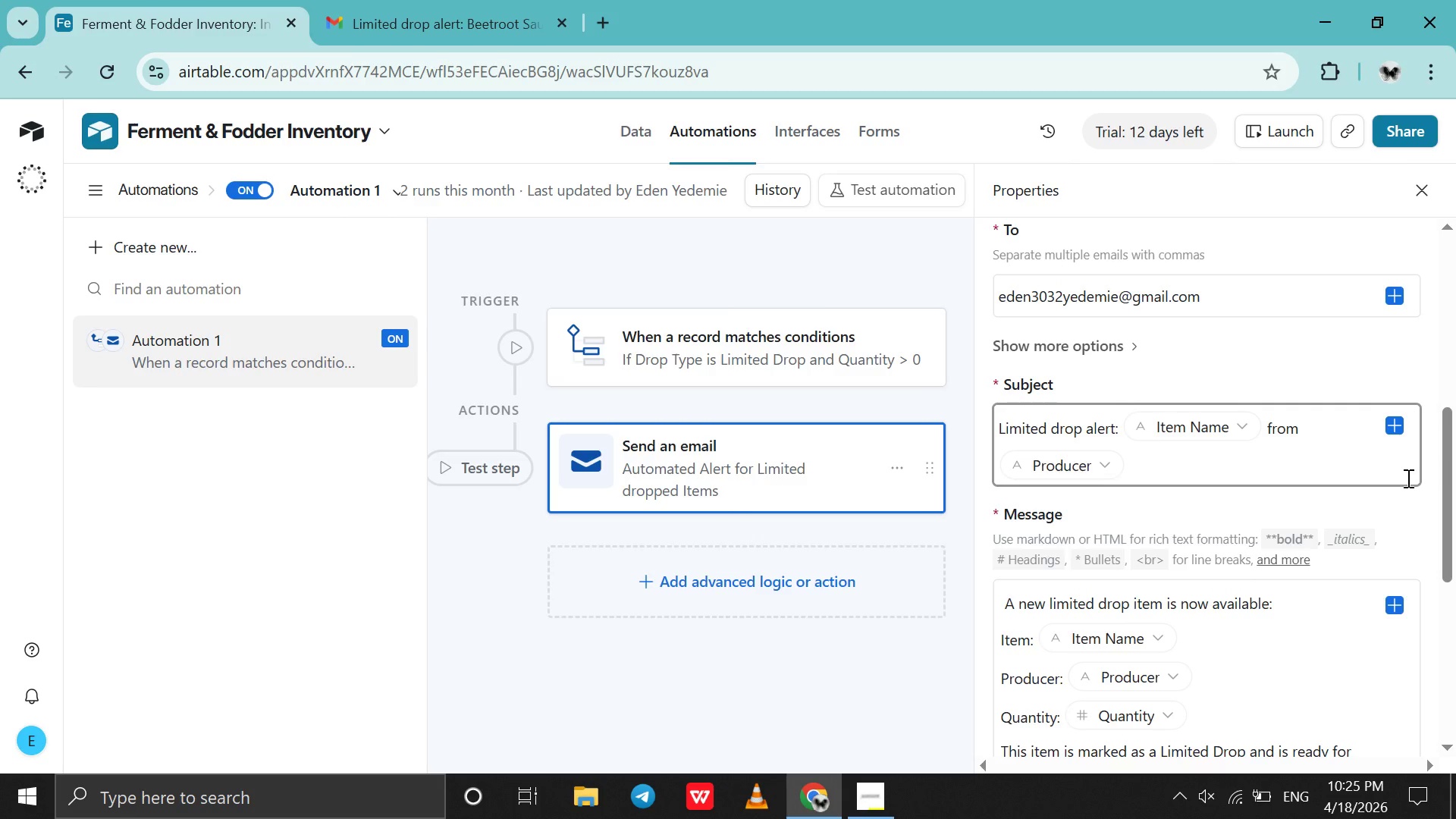 
key(Alt+Meta+PrintScreen)
 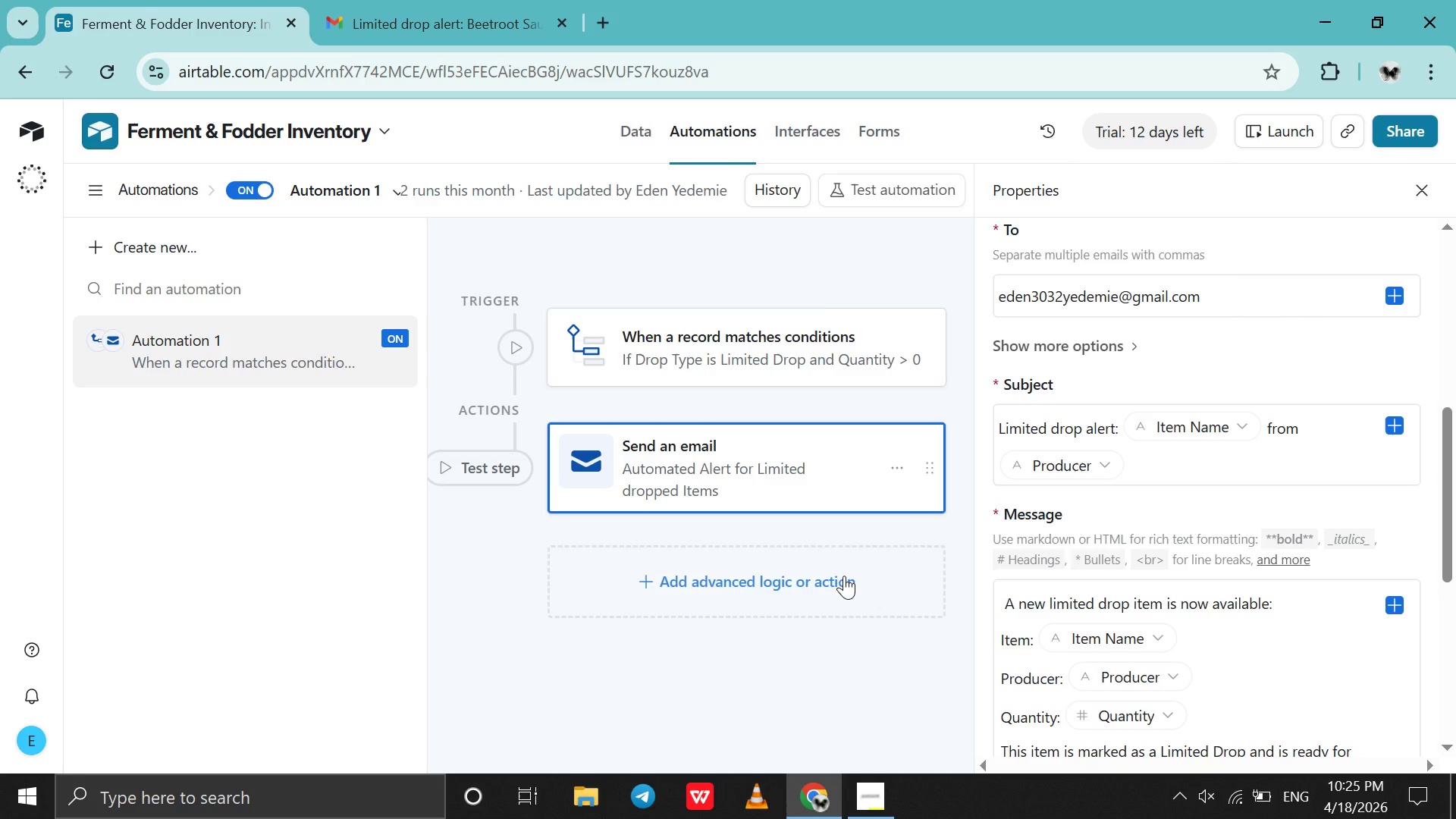 
wait(5.11)
 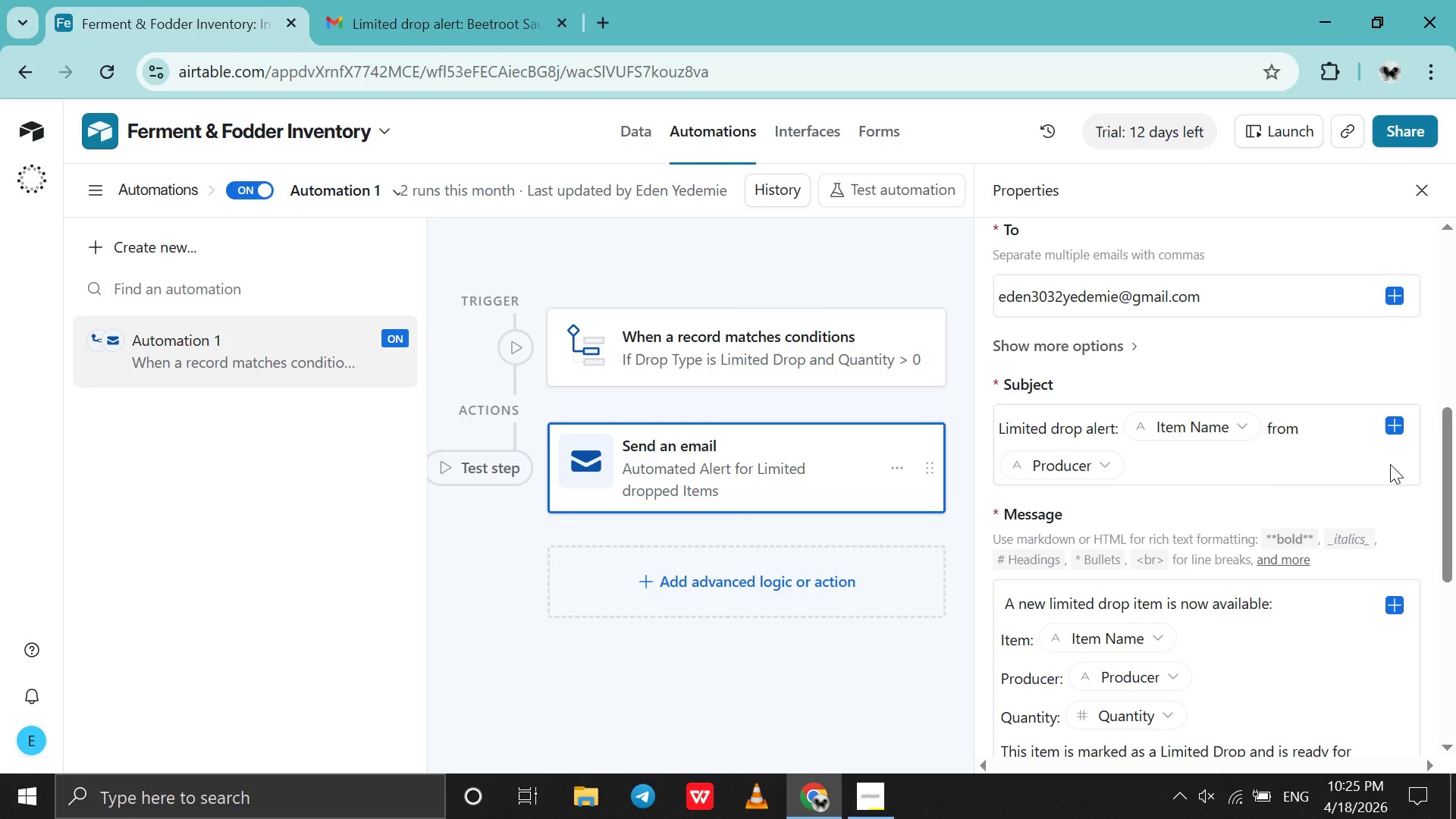 
left_click_drag(start_coordinate=[854, 799], to_coordinate=[862, 786])